 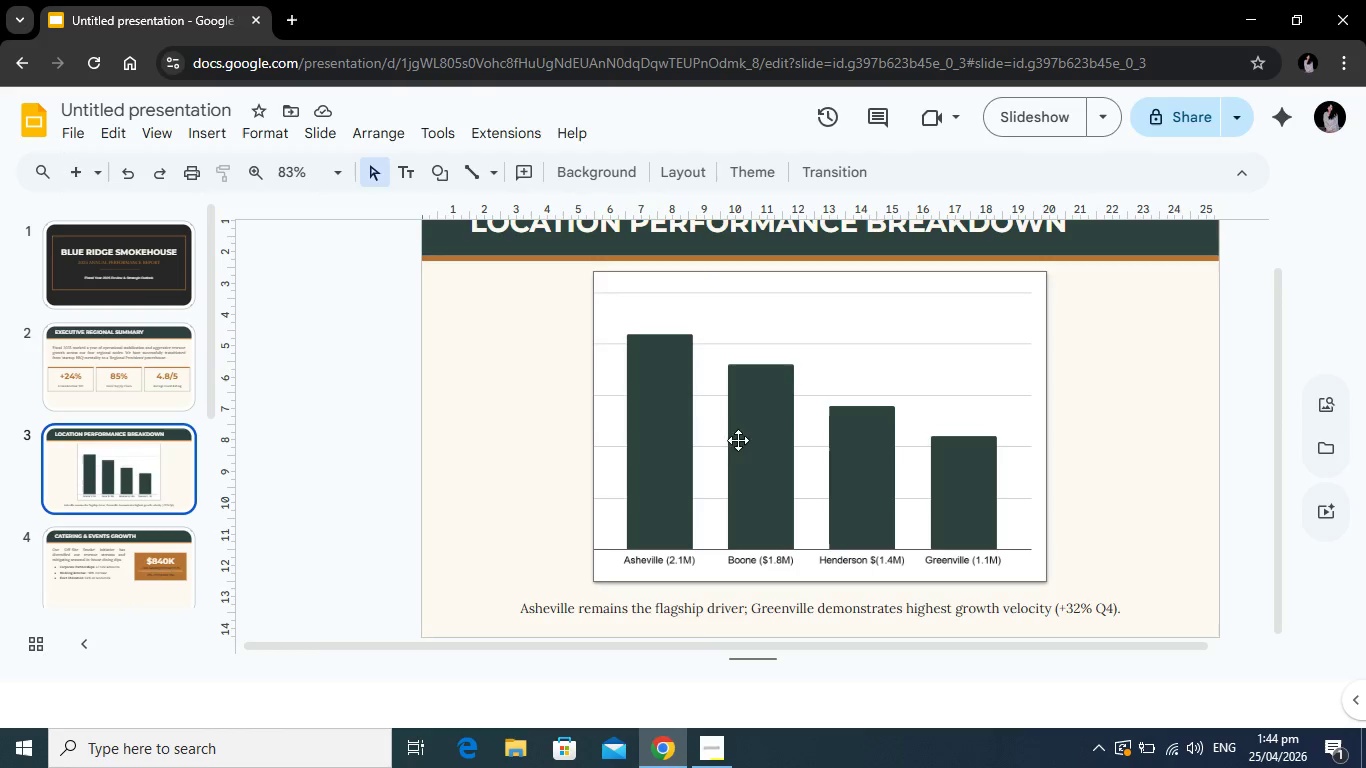 
left_click([554, 613])
 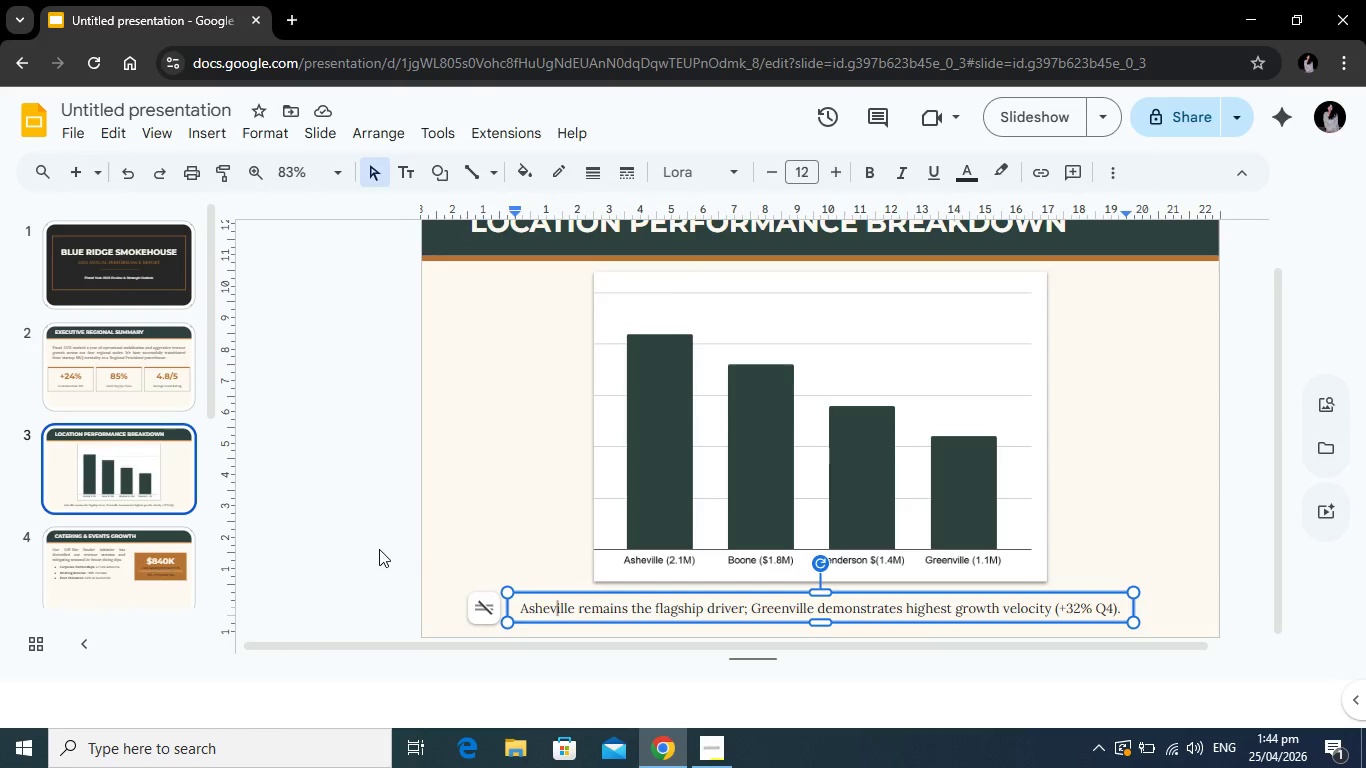 
left_click([379, 549])
 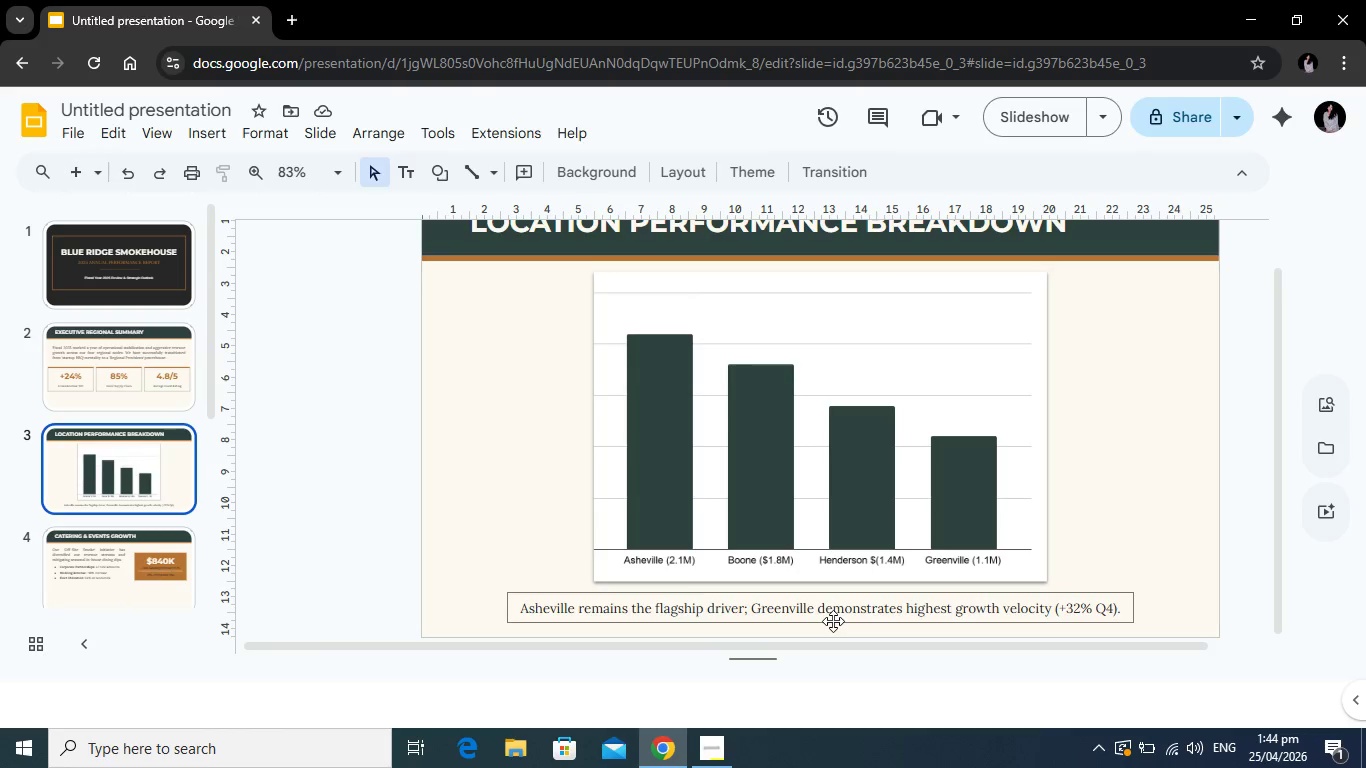 
wait(7.12)
 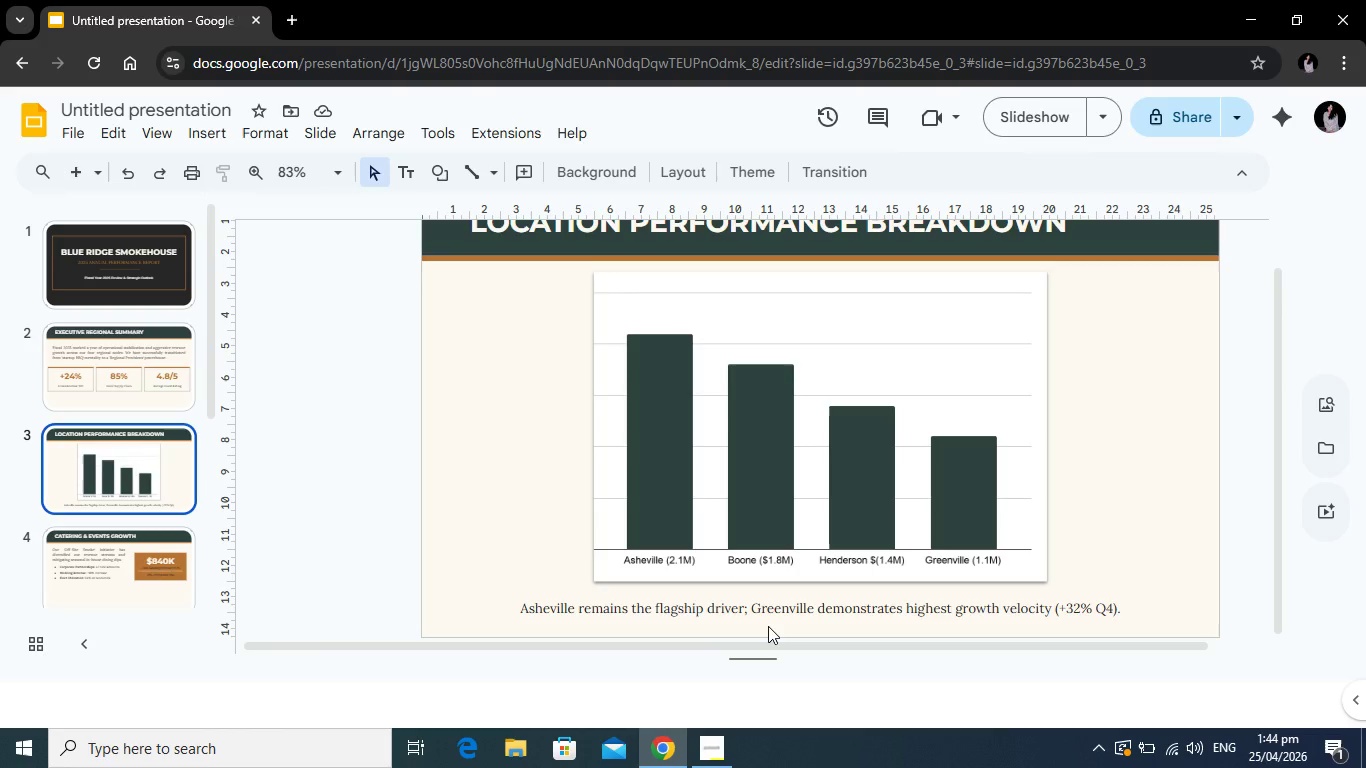 
left_click([117, 547])
 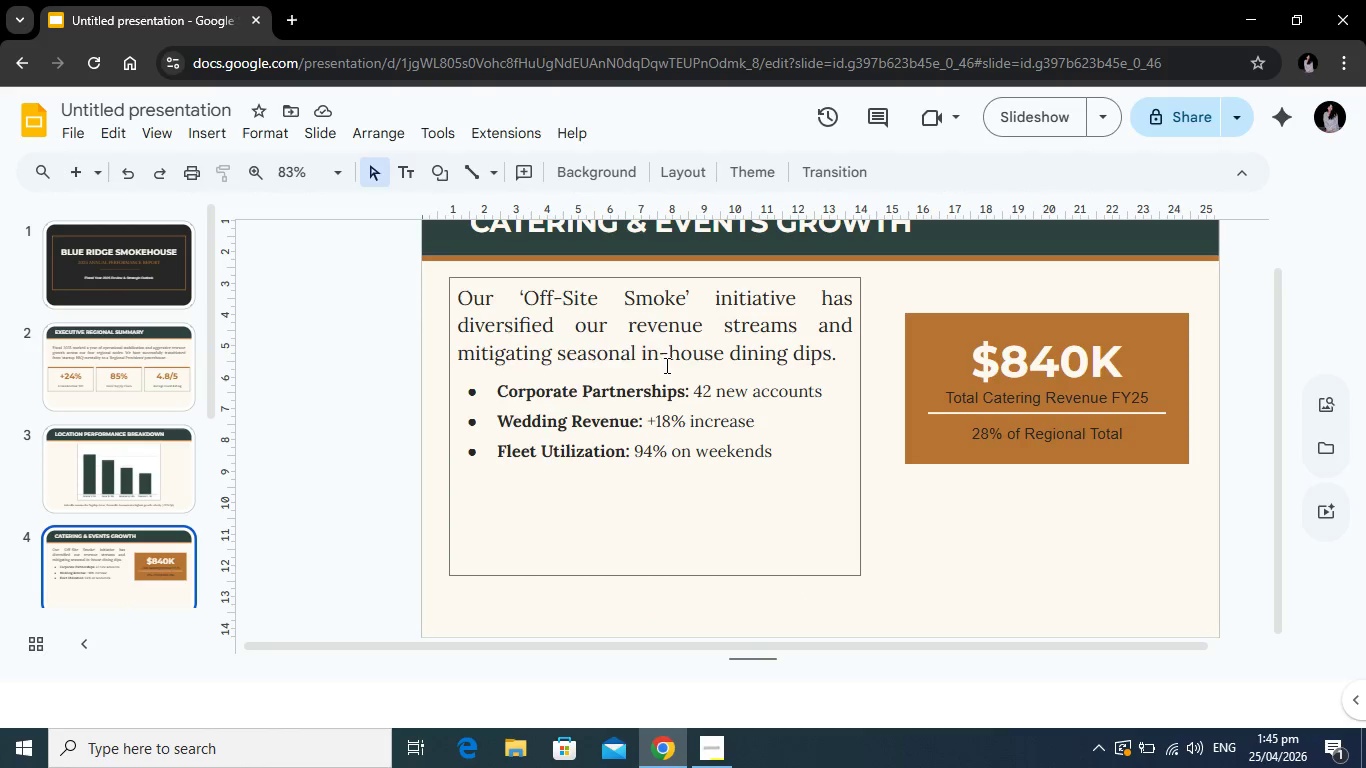 
wait(5.95)
 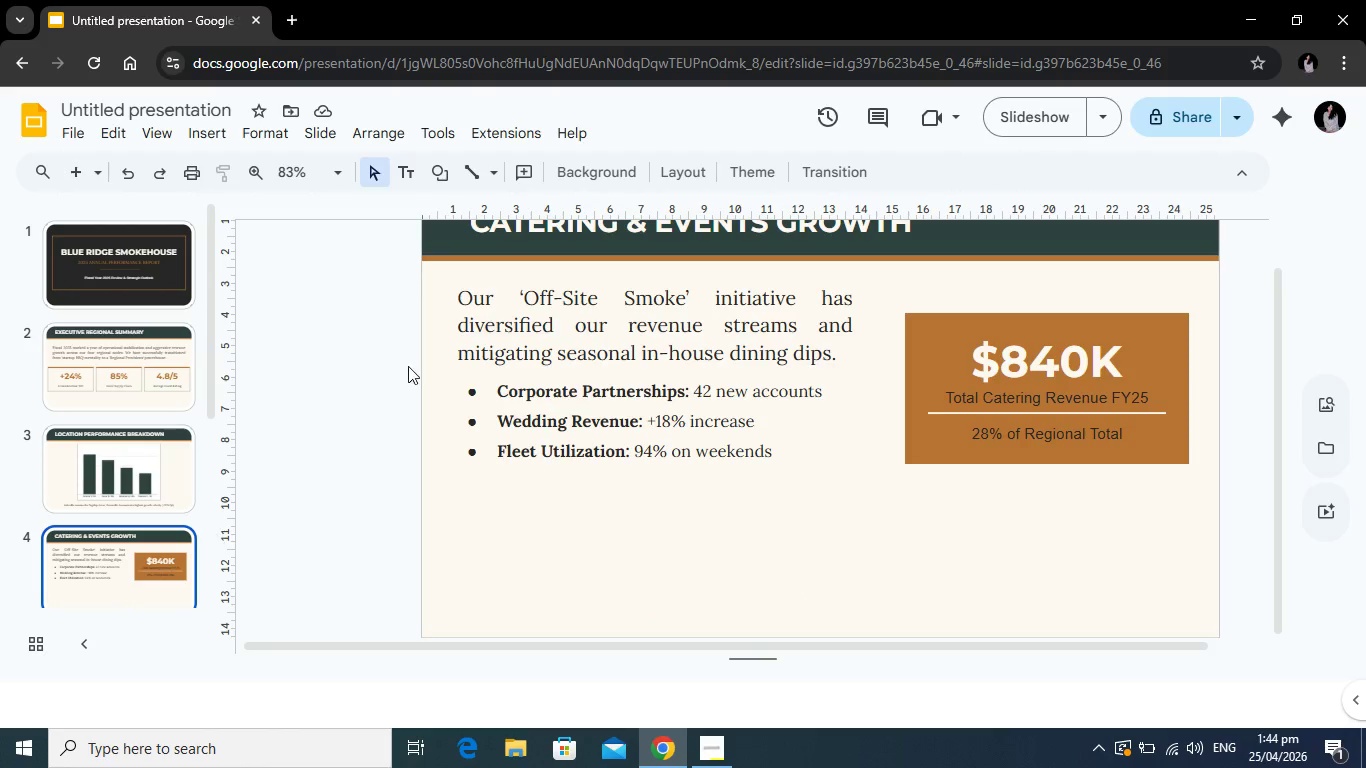 
scroll: coordinate [118, 468], scroll_direction: down, amount: 2.0
 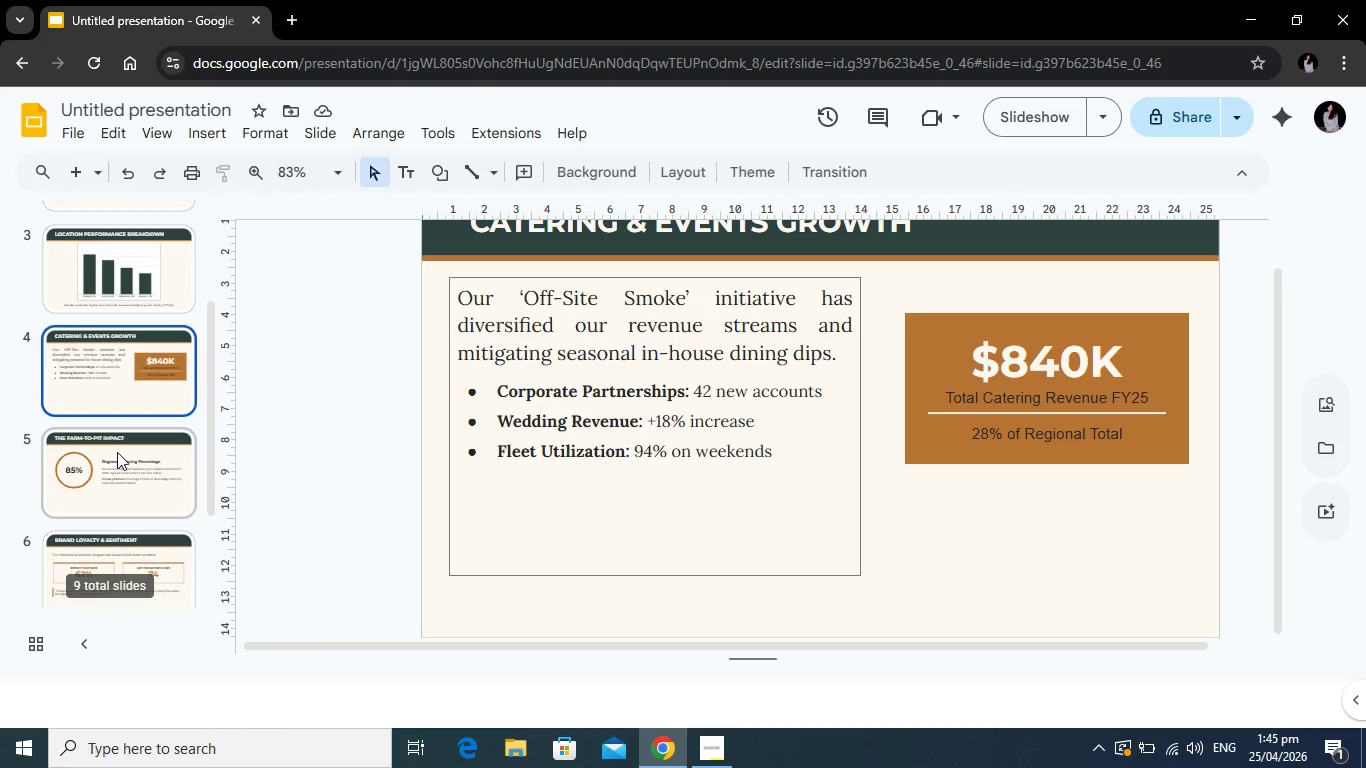 
left_click([117, 452])
 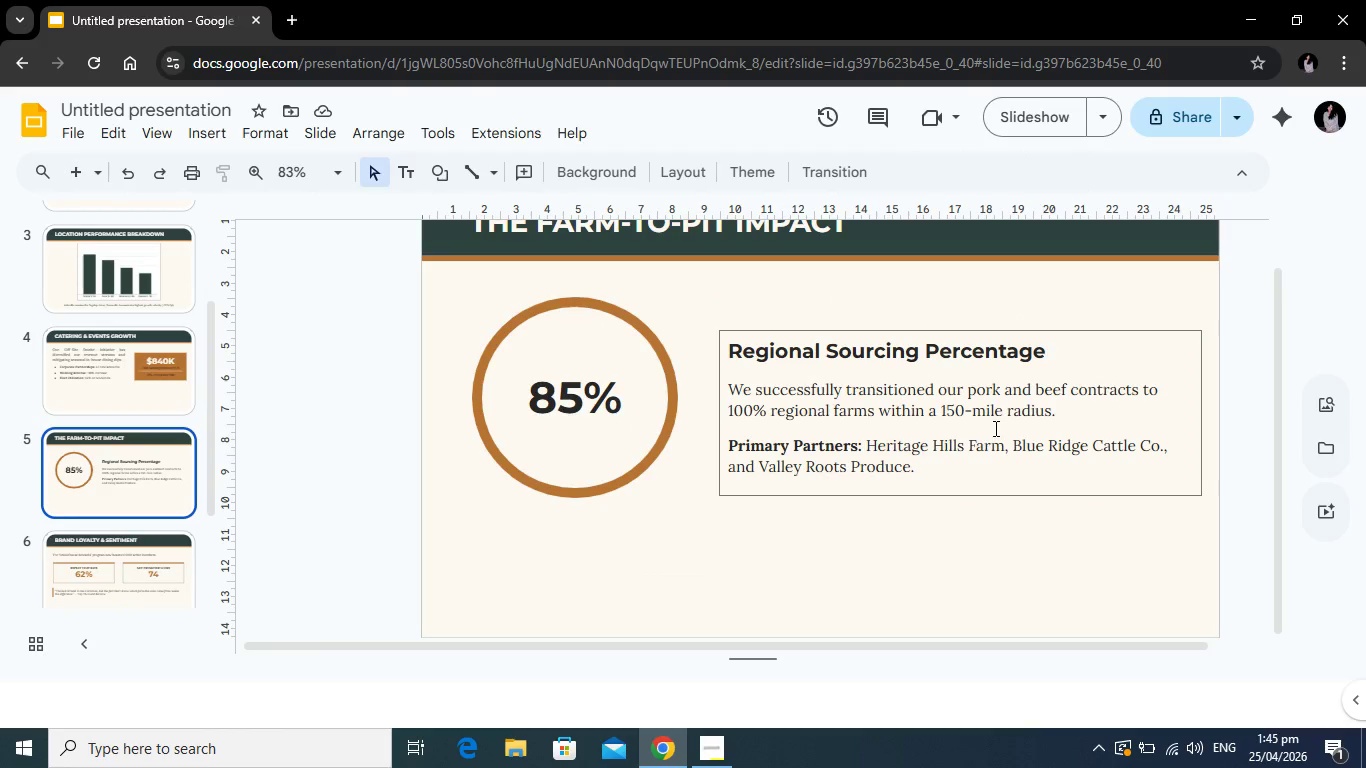 
wait(8.81)
 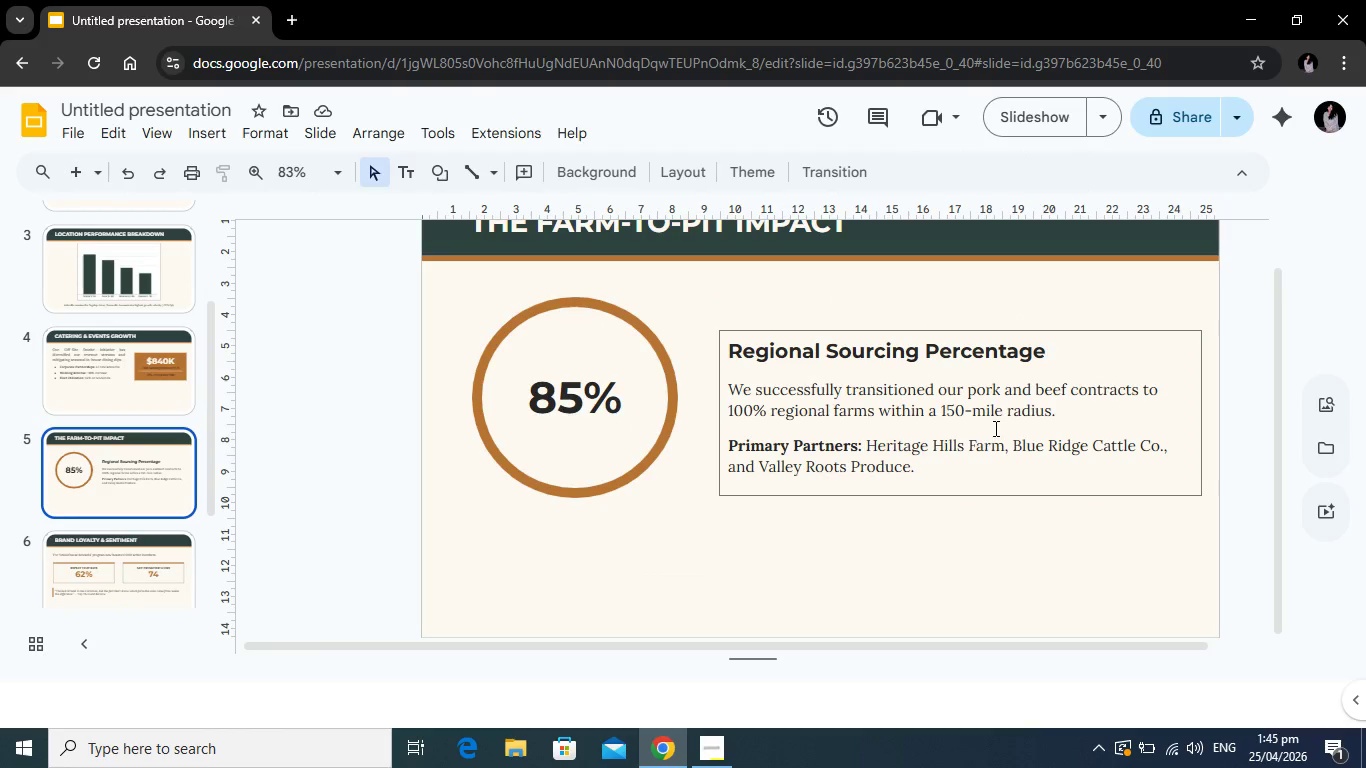 
scroll: coordinate [293, 470], scroll_direction: down, amount: 3.0
 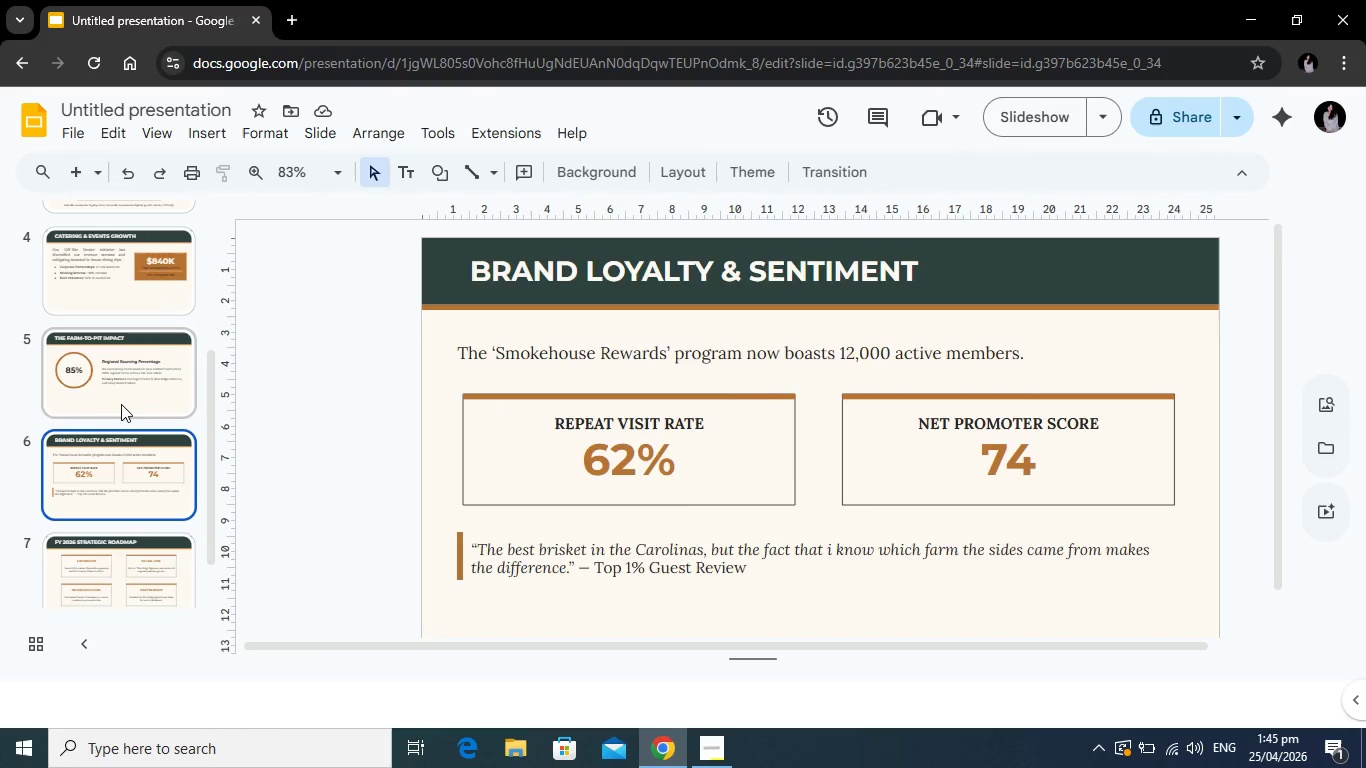 
left_click([121, 401])
 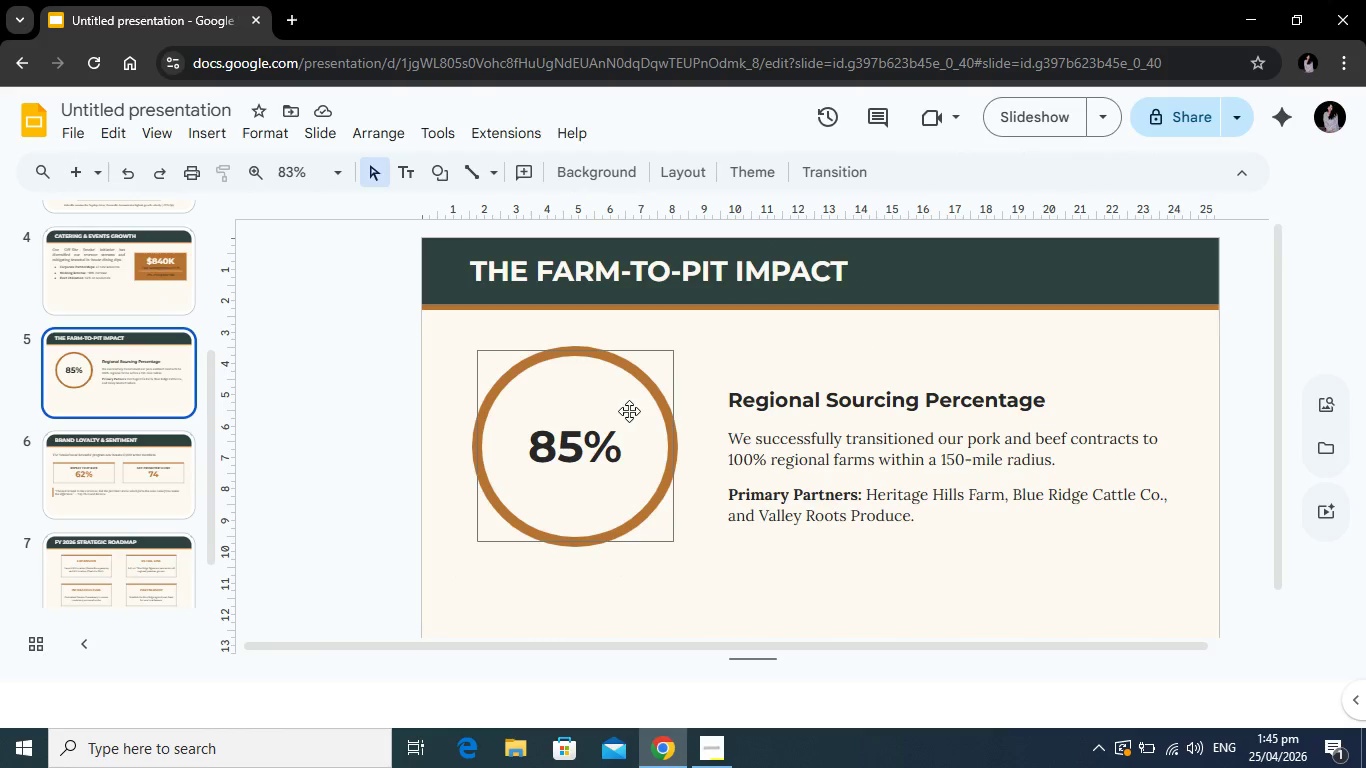 
left_click([629, 411])
 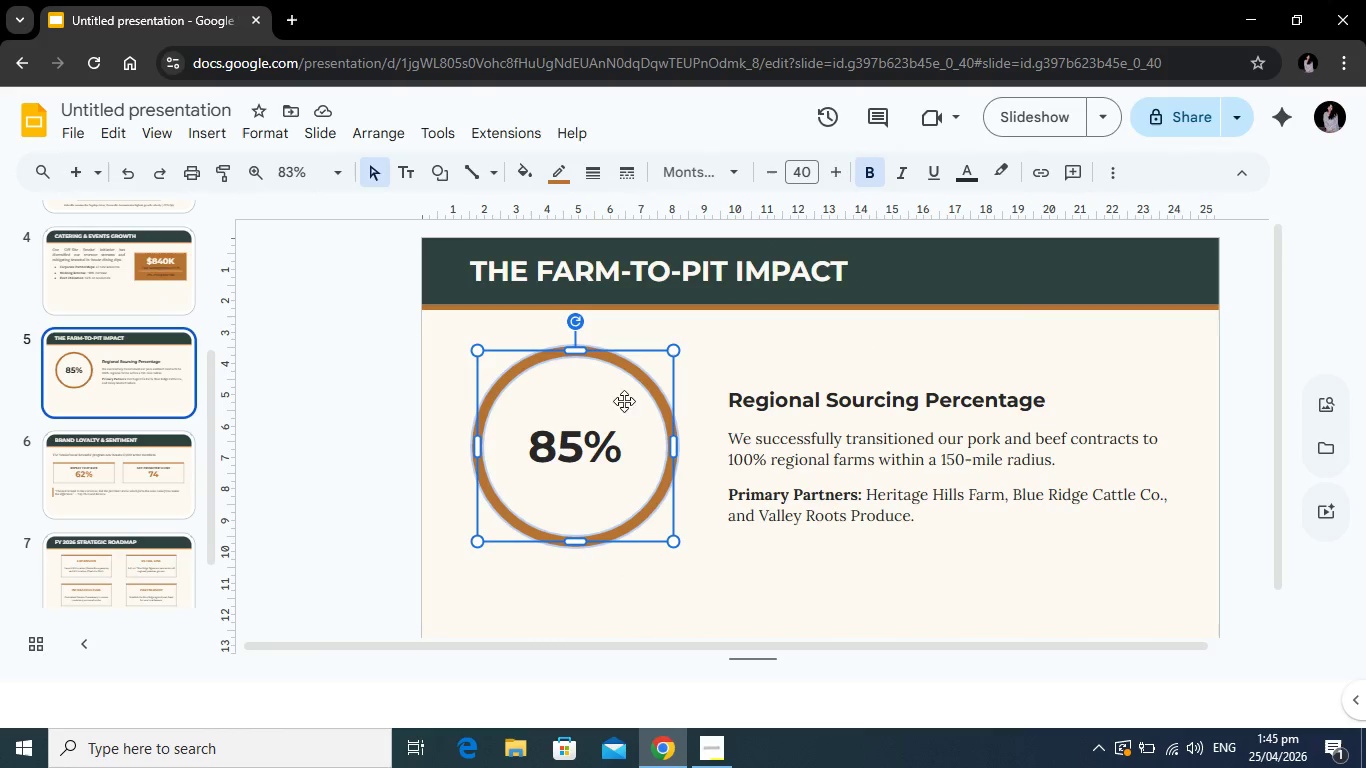 
left_click_drag(start_coordinate=[624, 401], to_coordinate=[617, 435])
 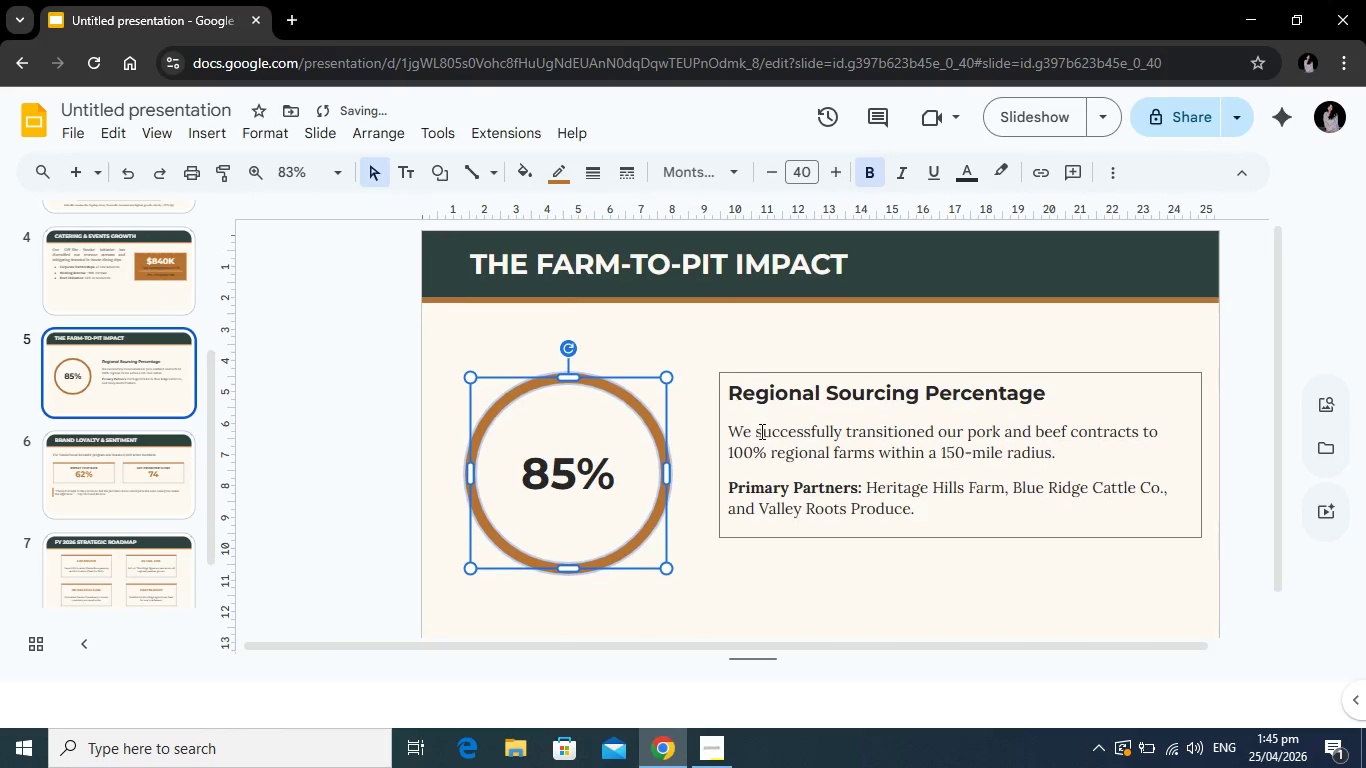 
scroll: coordinate [760, 431], scroll_direction: down, amount: 1.0
 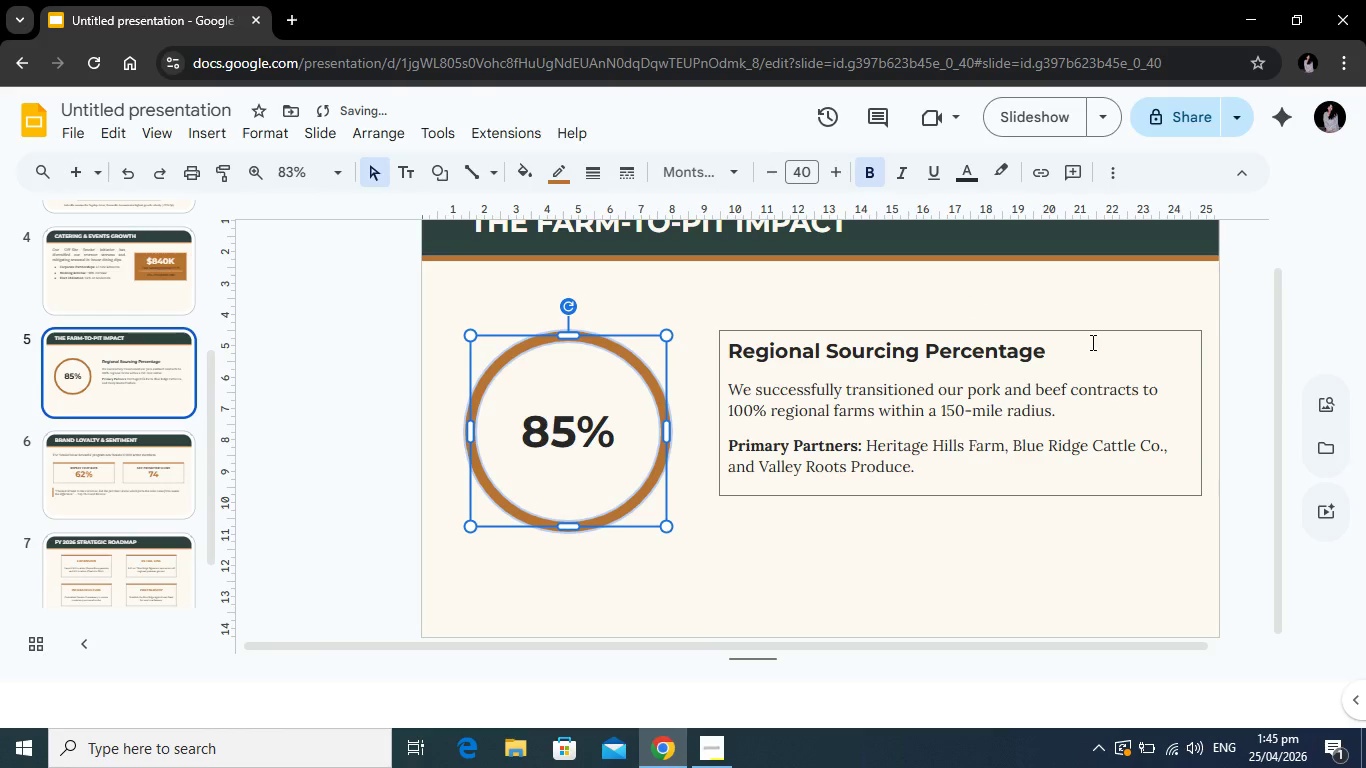 
left_click([1108, 340])
 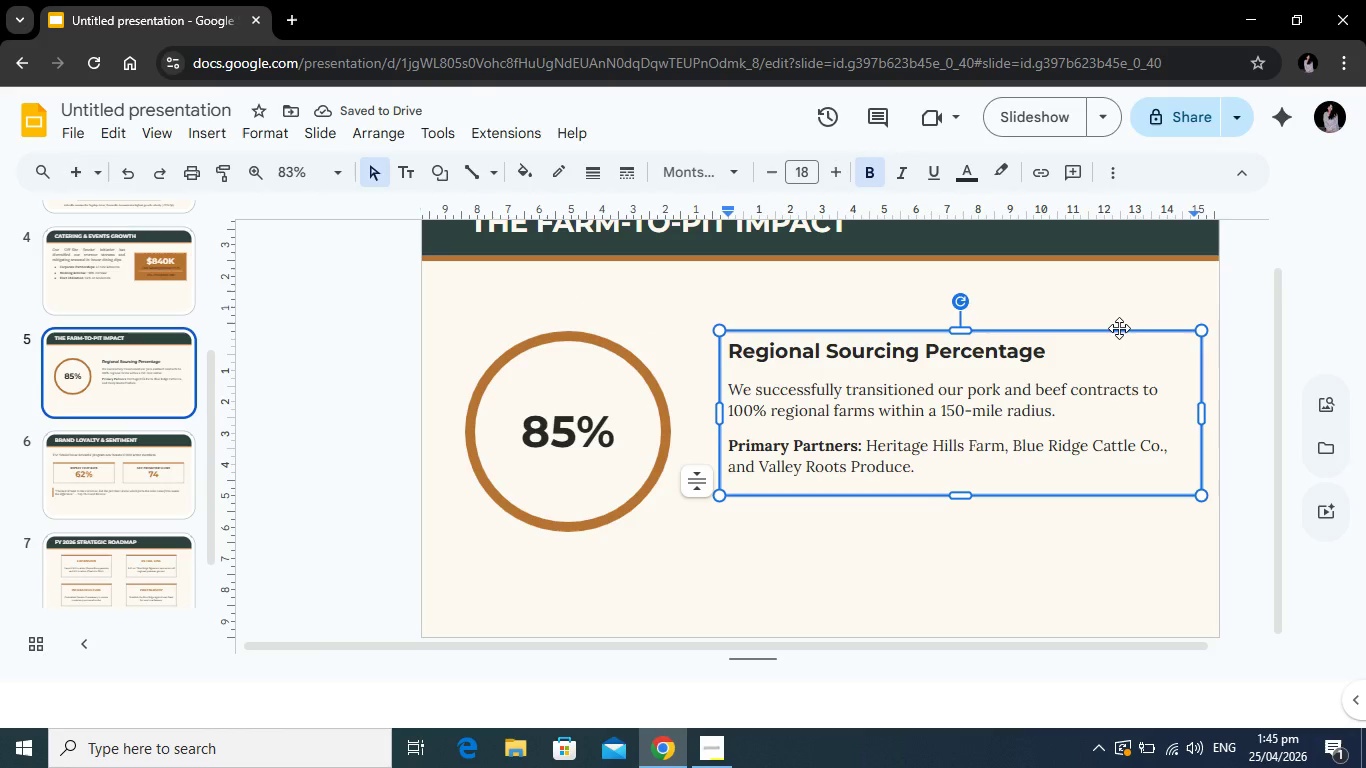 
left_click_drag(start_coordinate=[1119, 328], to_coordinate=[1108, 361])
 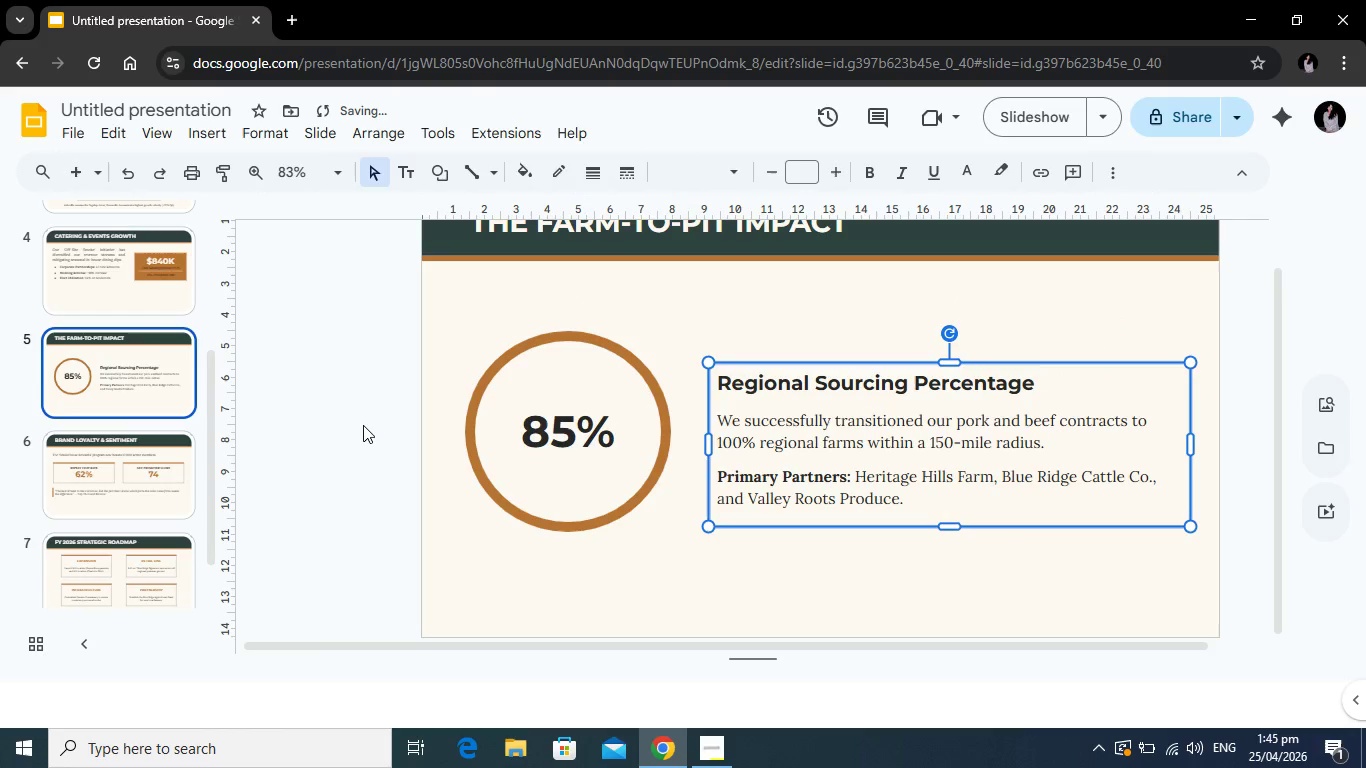 
left_click([361, 425])
 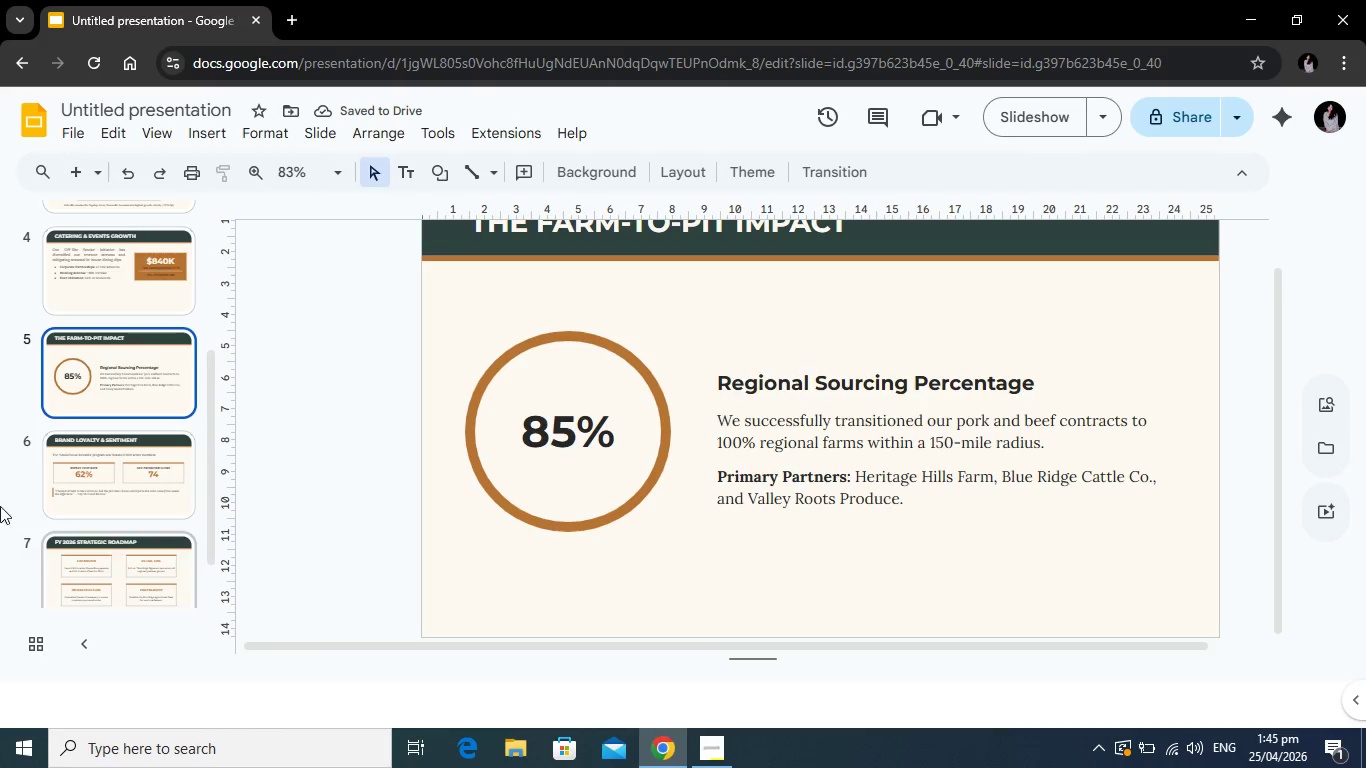 
left_click([97, 481])
 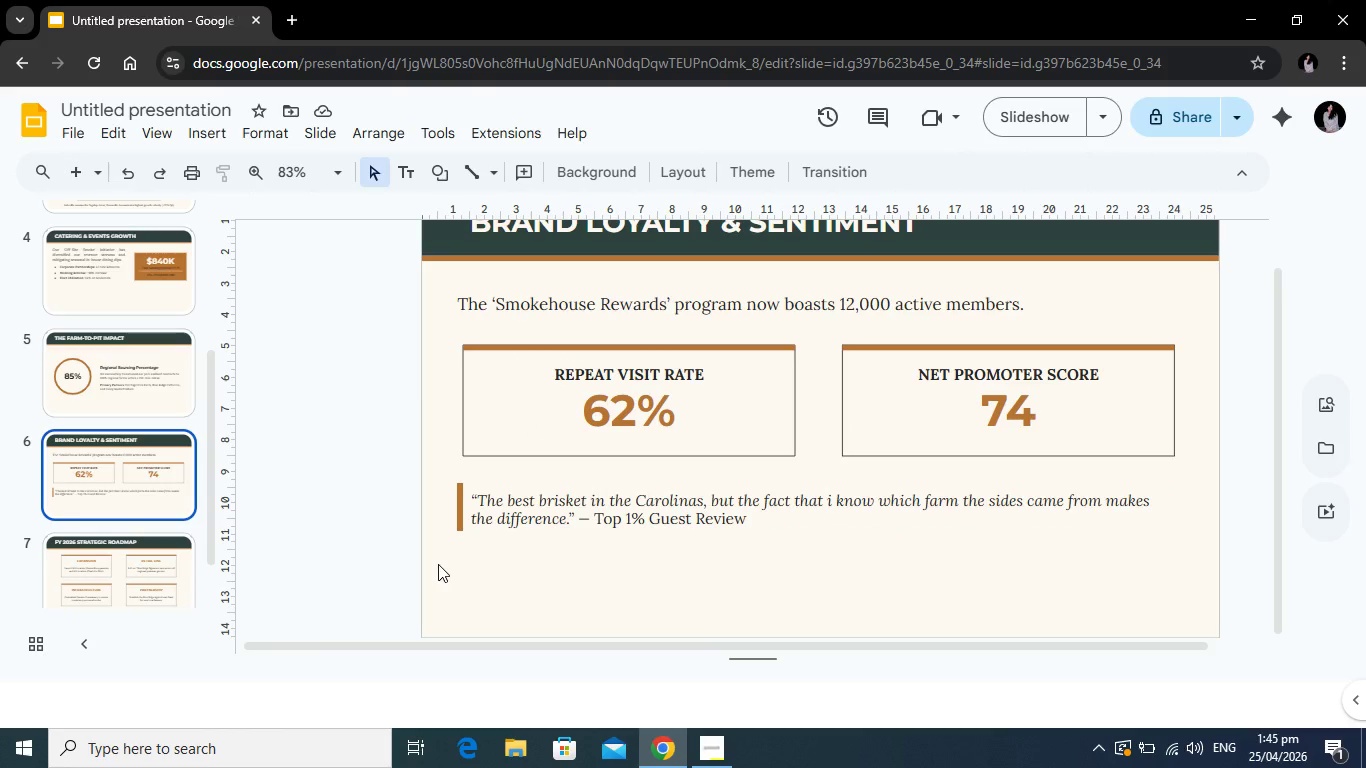 
wait(6.11)
 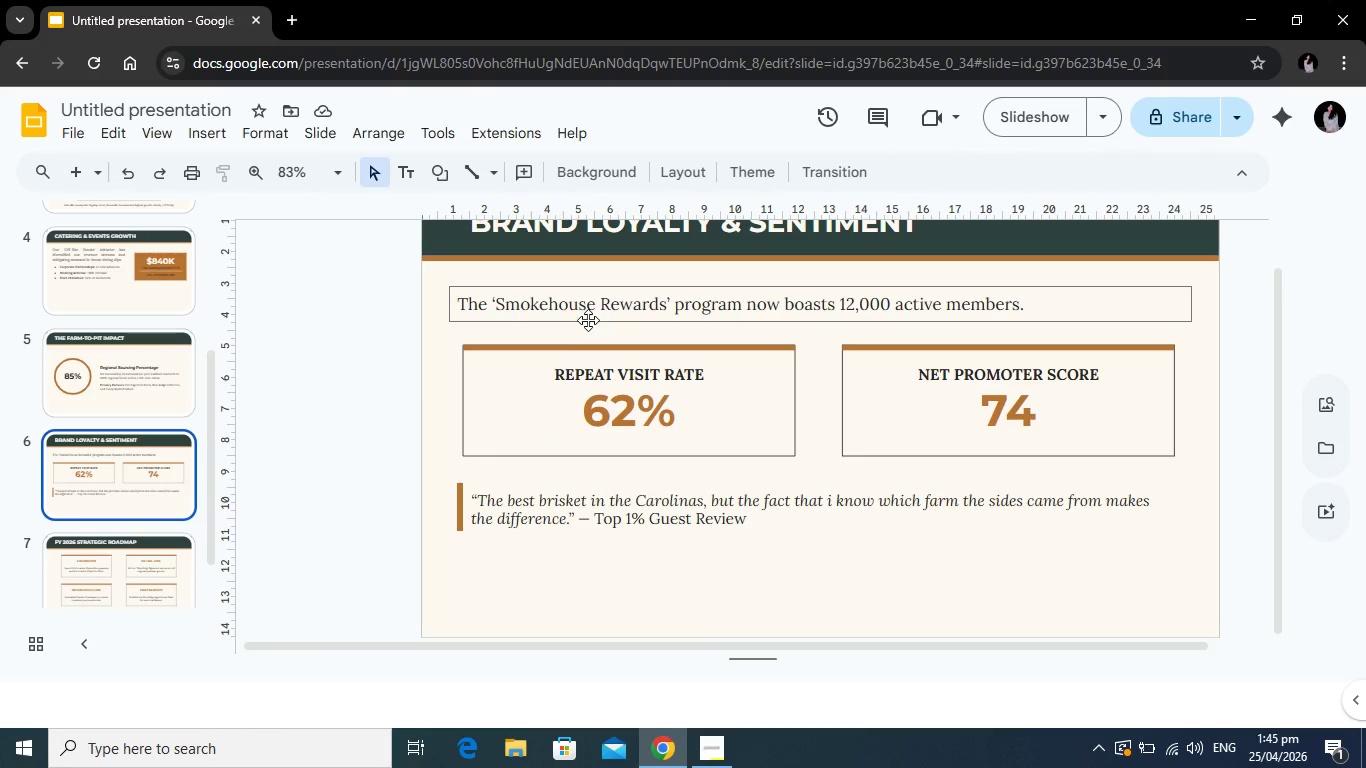 
scroll: coordinate [704, 561], scroll_direction: down, amount: 1.0
 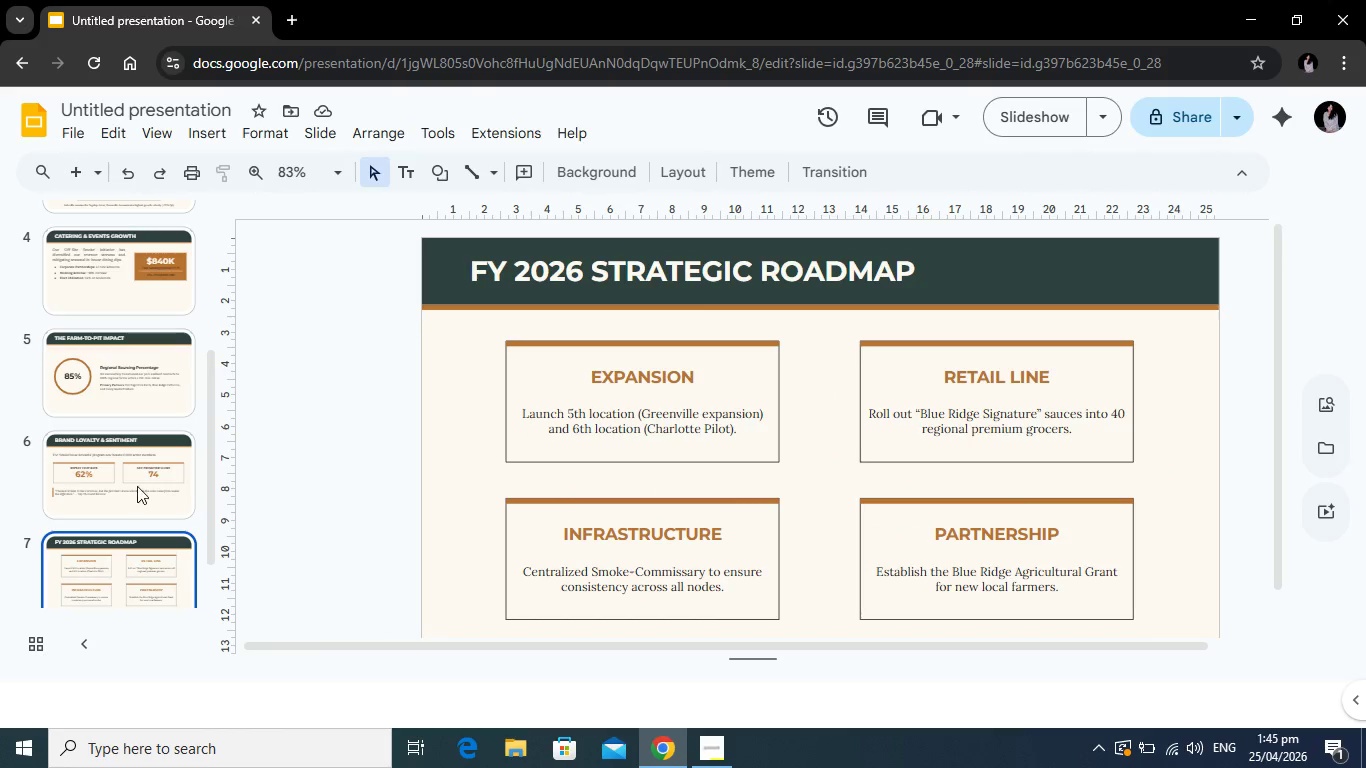 
left_click([69, 489])
 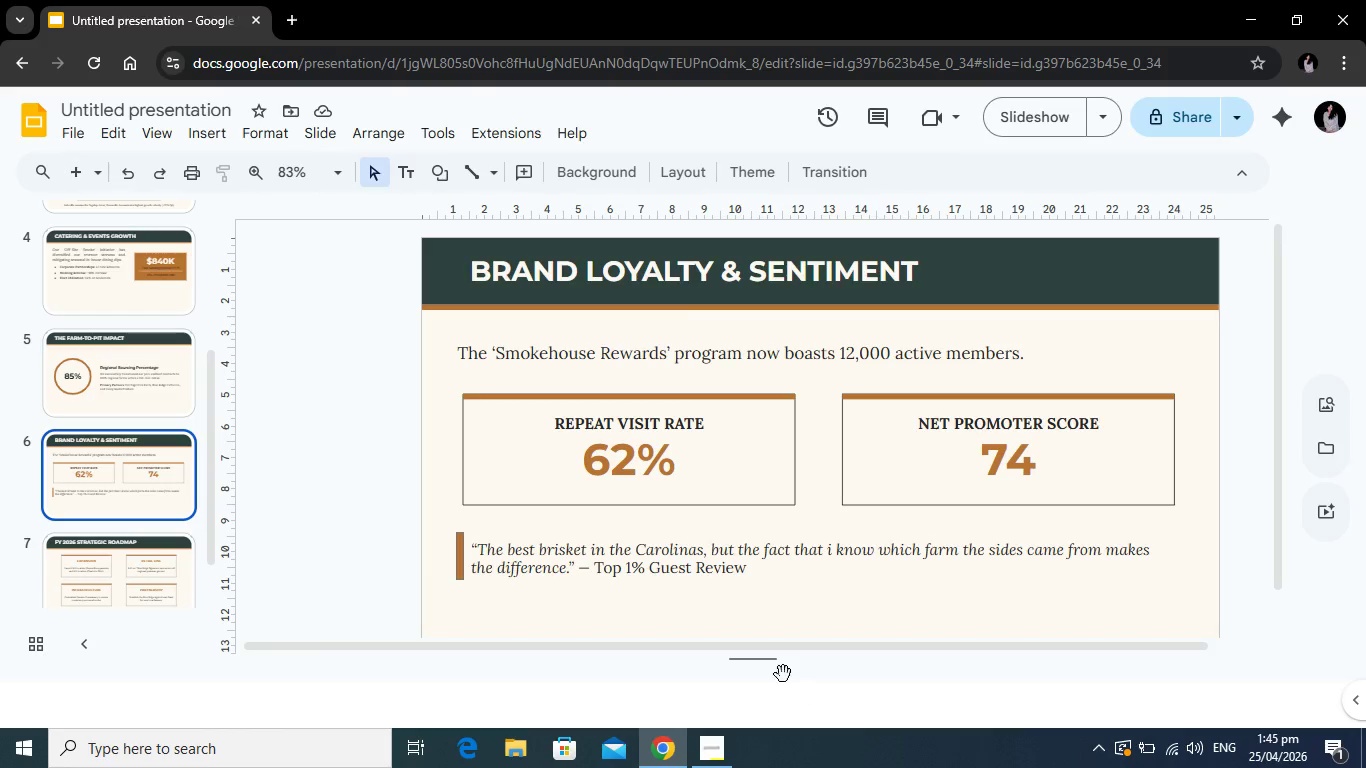 
left_click_drag(start_coordinate=[779, 660], to_coordinate=[776, 674])
 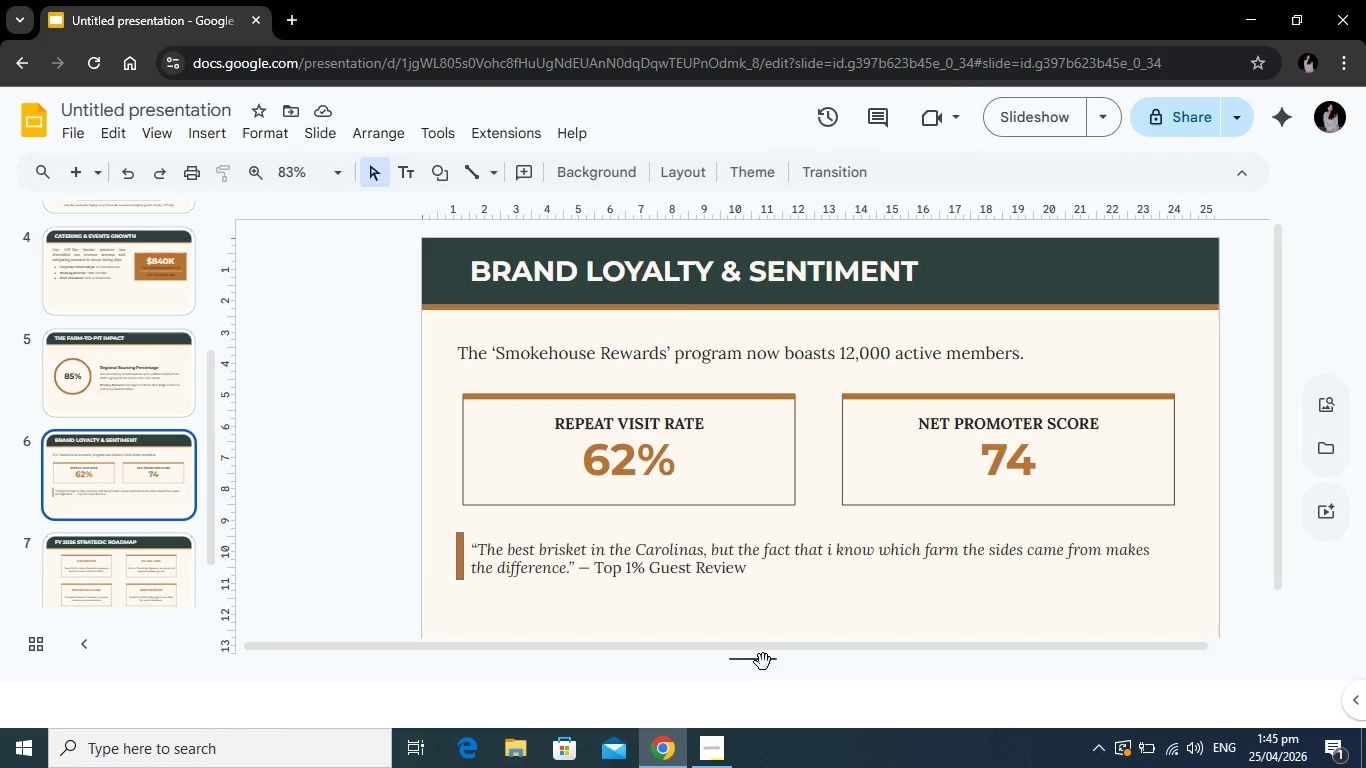 
left_click_drag(start_coordinate=[763, 665], to_coordinate=[749, 676])
 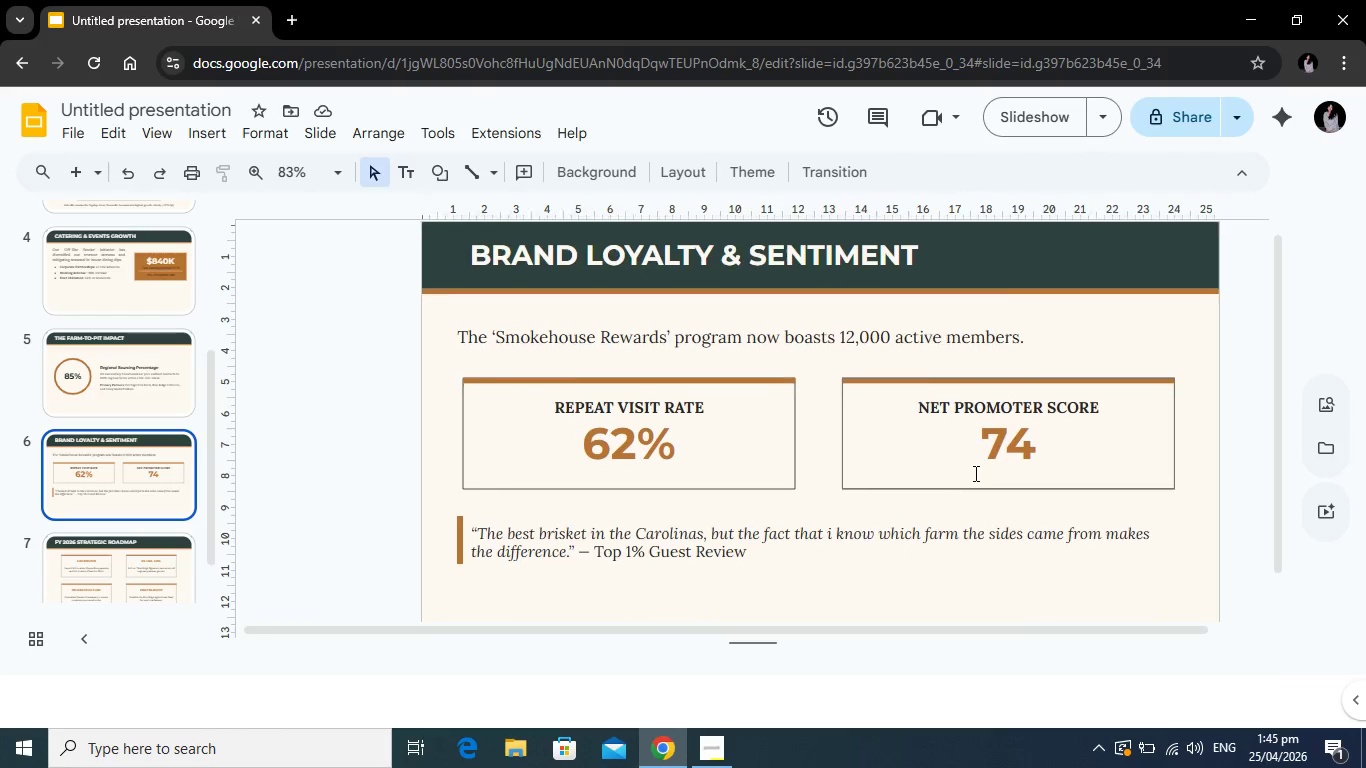 
scroll: coordinate [974, 473], scroll_direction: down, amount: 4.0
 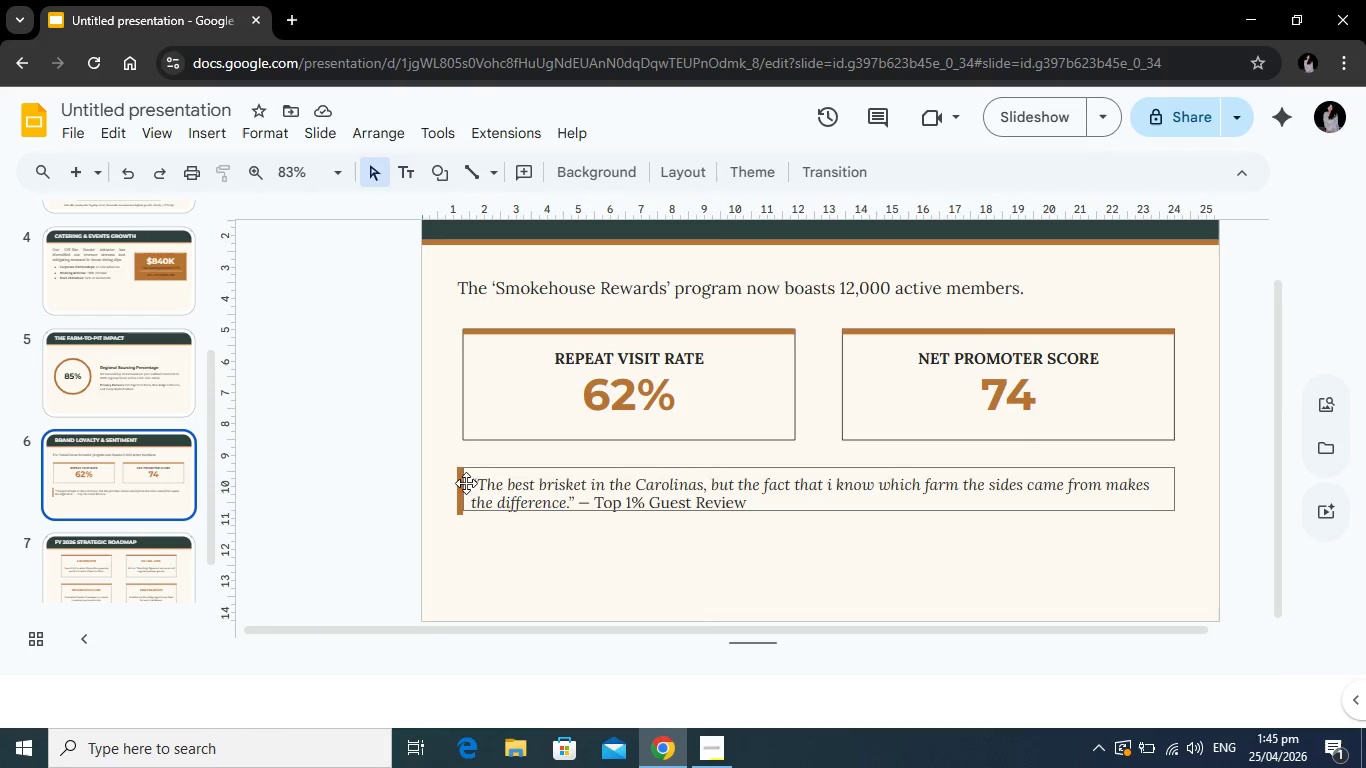 
left_click_drag(start_coordinate=[459, 488], to_coordinate=[459, 547])
 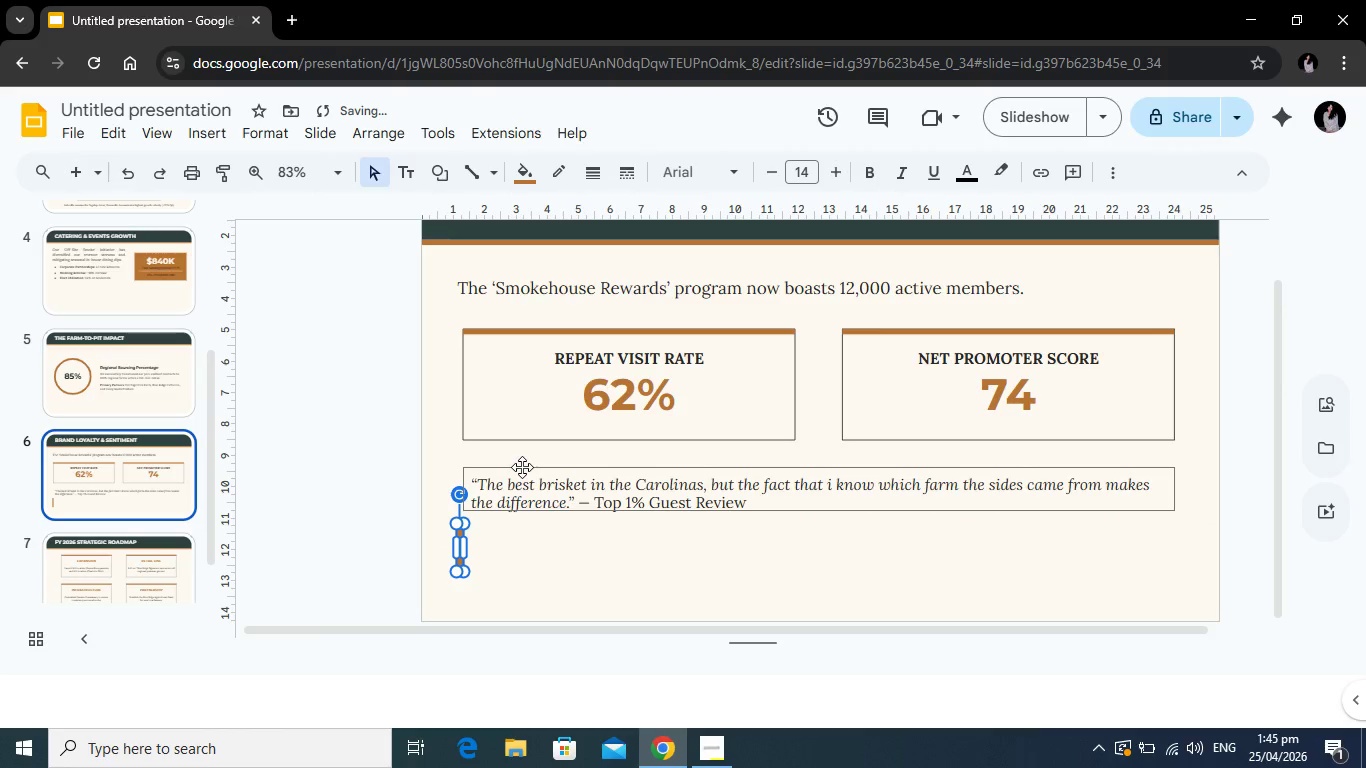 
left_click_drag(start_coordinate=[522, 467], to_coordinate=[523, 531])
 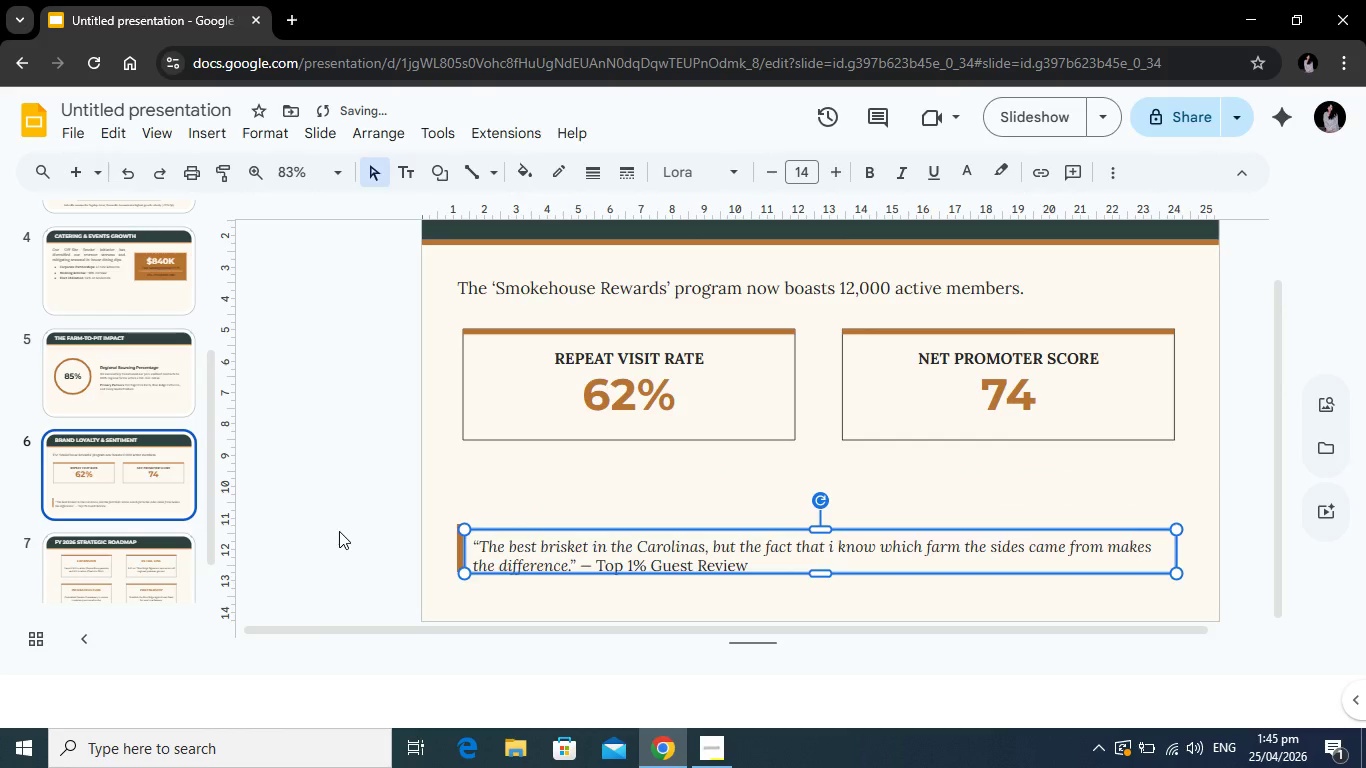 
left_click([339, 531])
 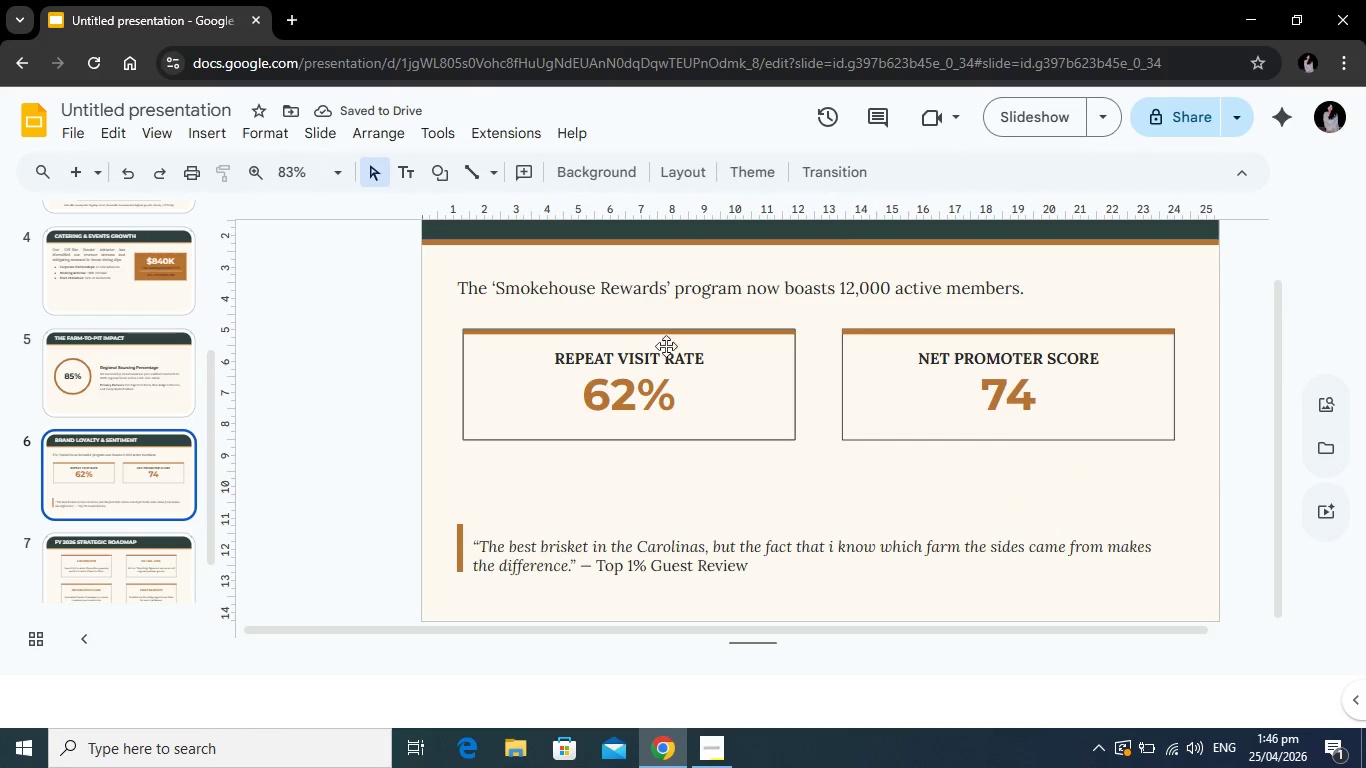 
left_click([692, 336])
 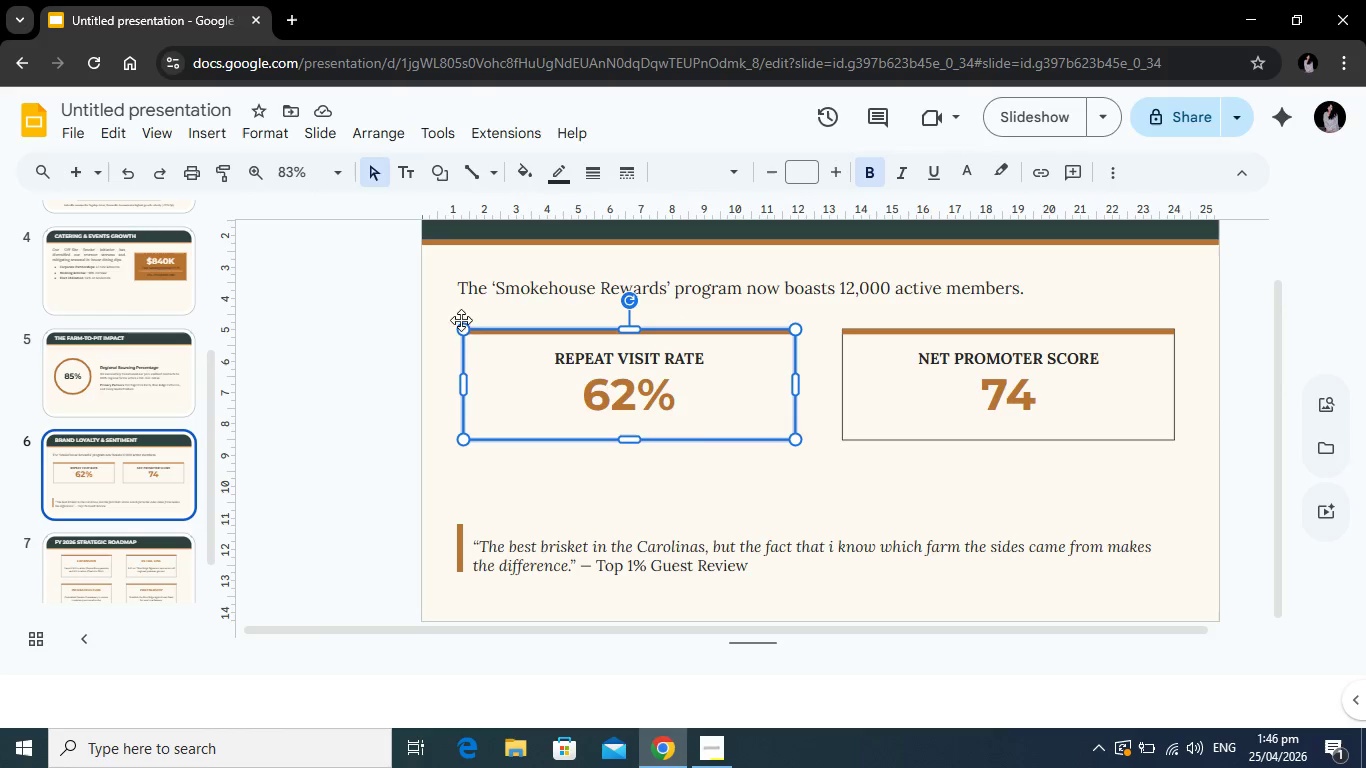 
left_click_drag(start_coordinate=[509, 325], to_coordinate=[505, 355])
 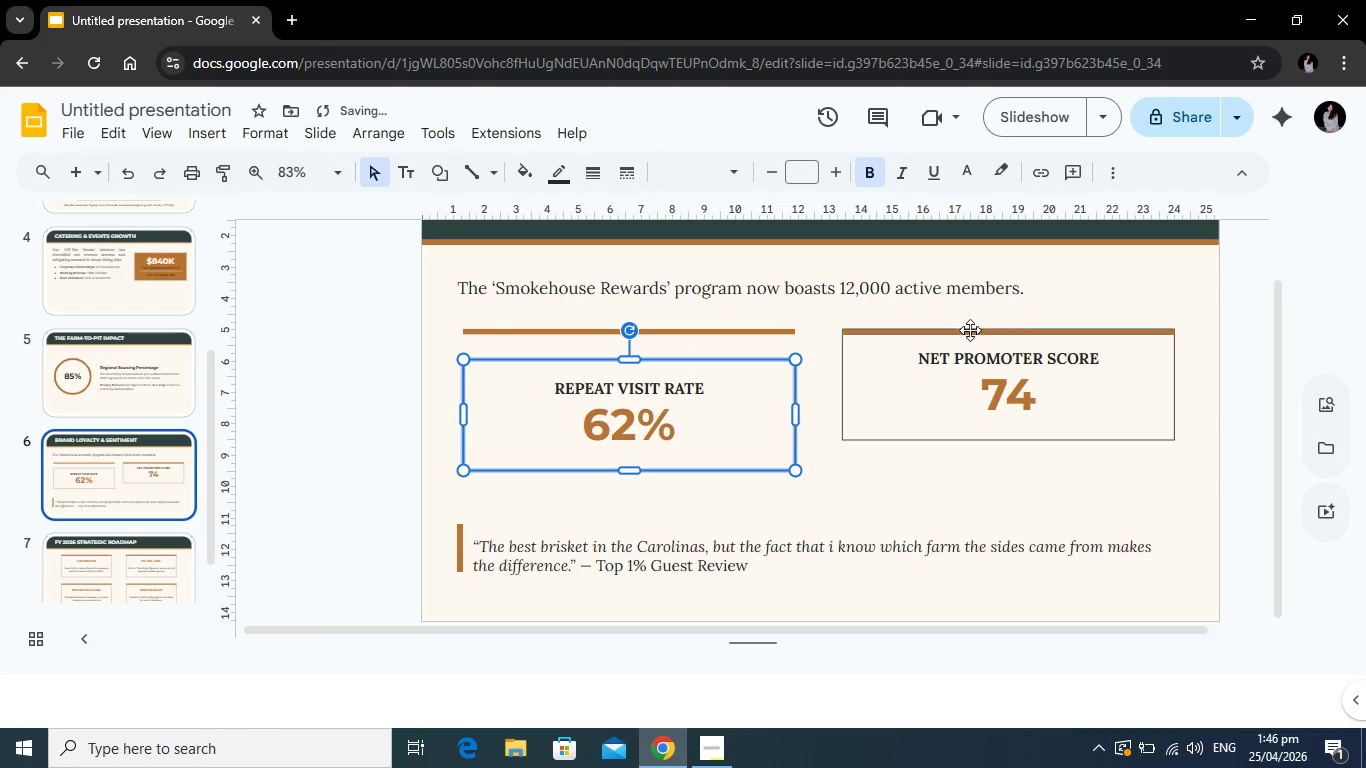 
left_click([970, 330])
 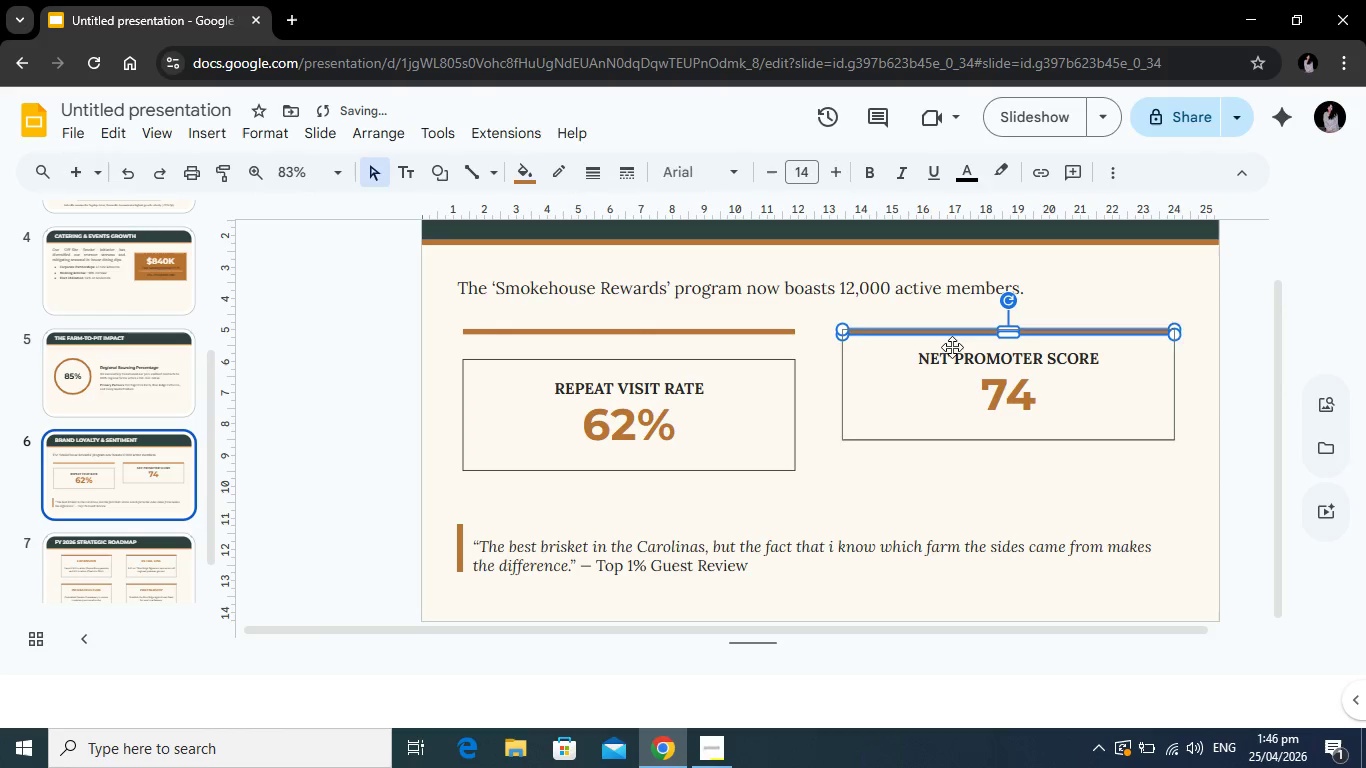 
left_click([952, 347])
 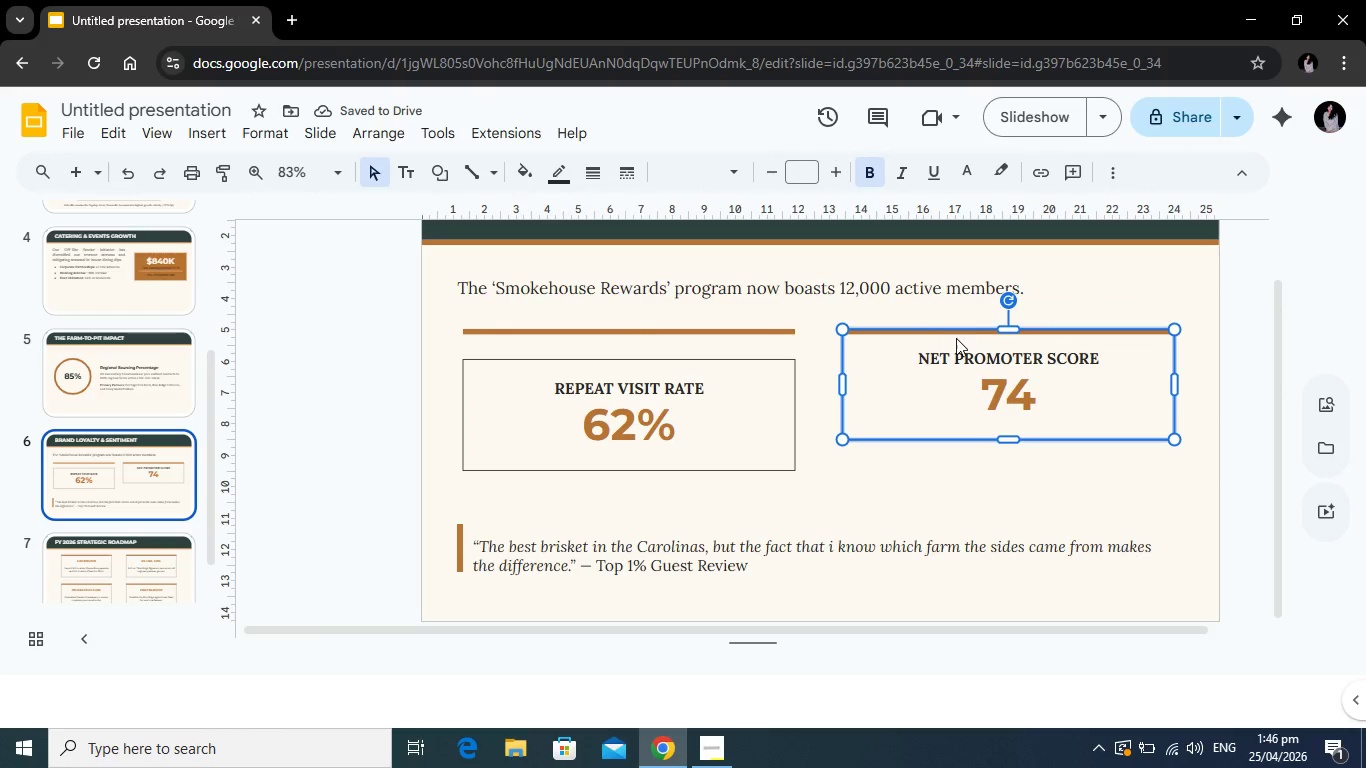 
left_click([956, 338])
 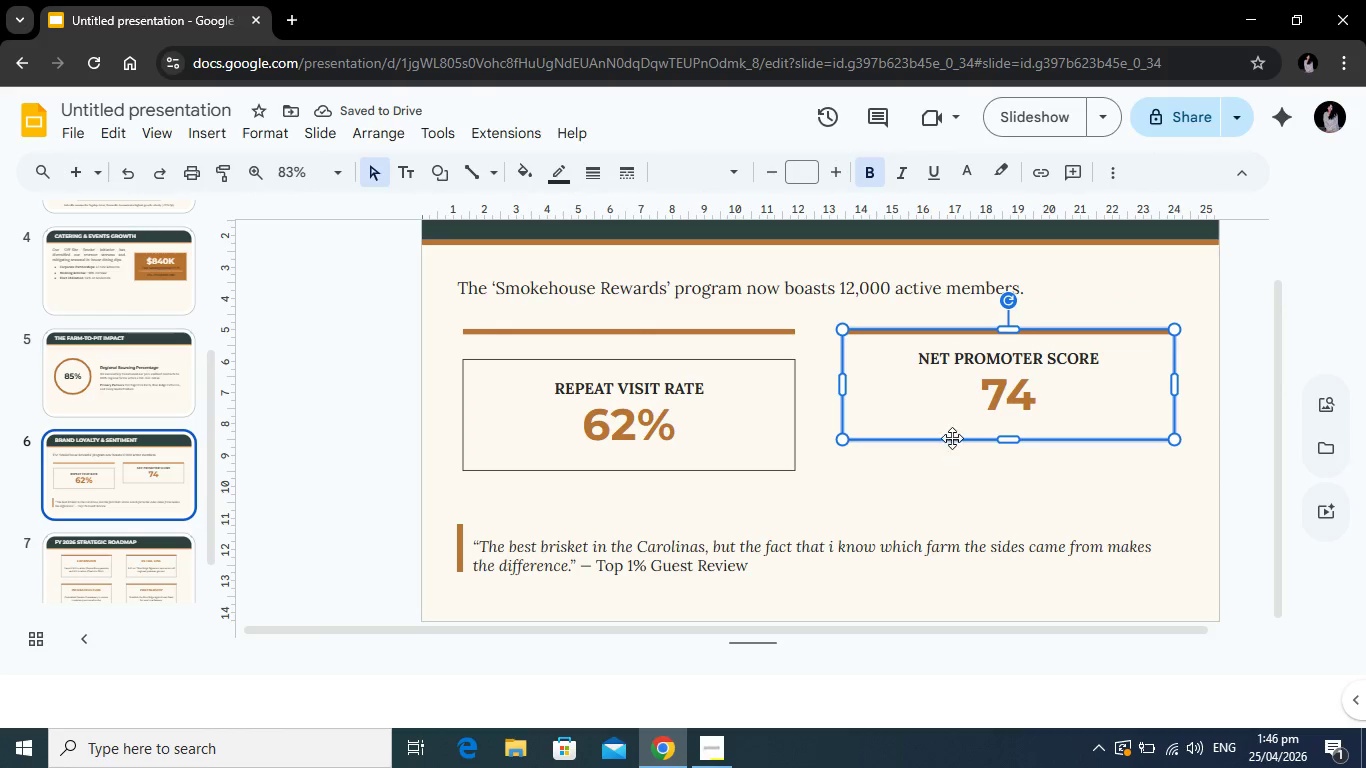 
left_click_drag(start_coordinate=[952, 436], to_coordinate=[950, 467])
 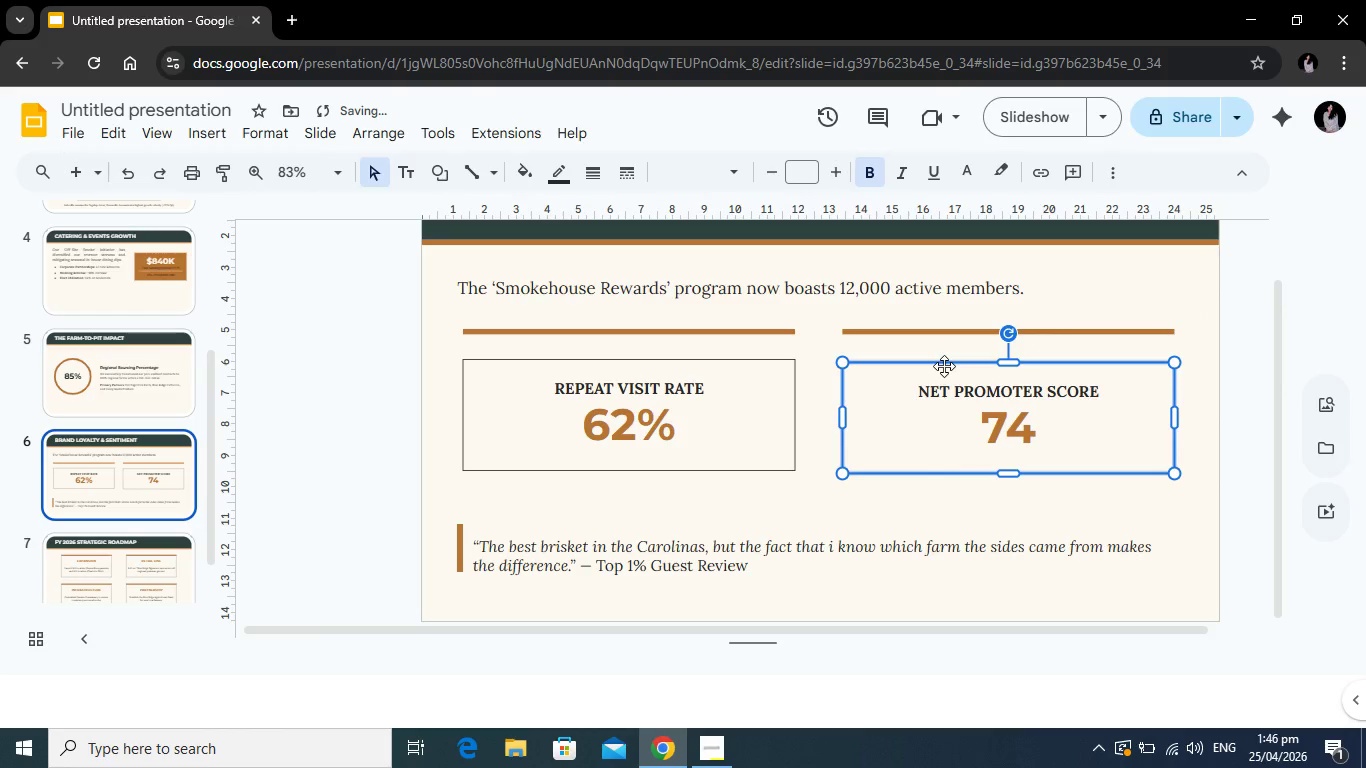 
left_click_drag(start_coordinate=[944, 366], to_coordinate=[946, 361])
 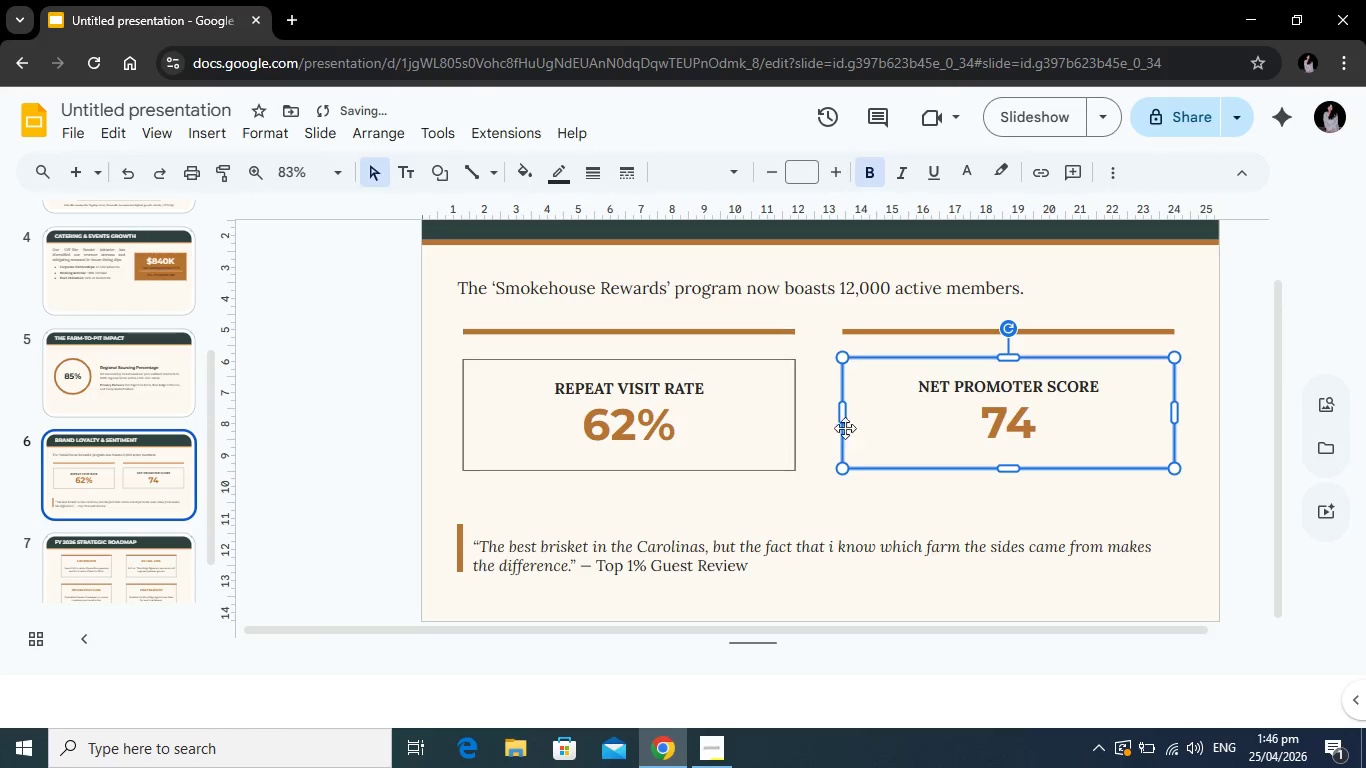 
left_click([827, 434])
 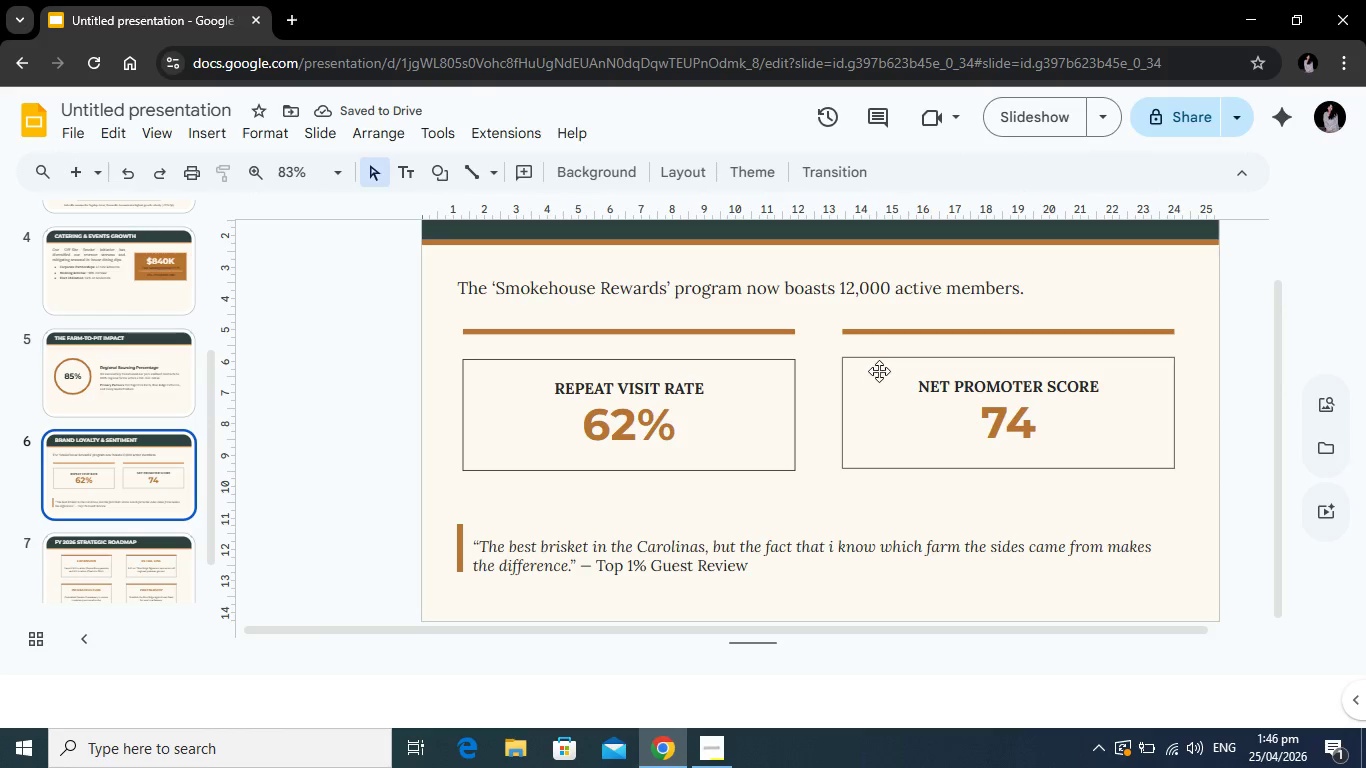 
left_click([879, 371])
 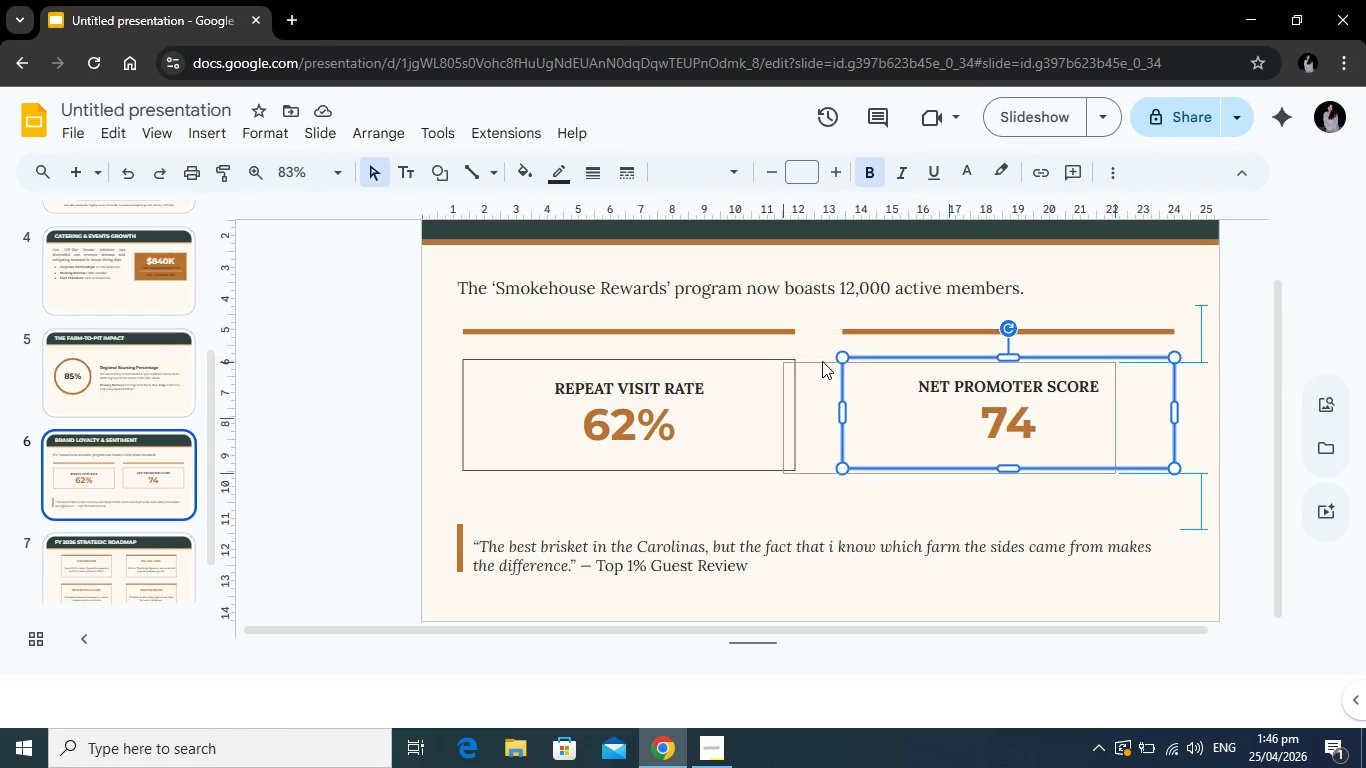 
wait(9.7)
 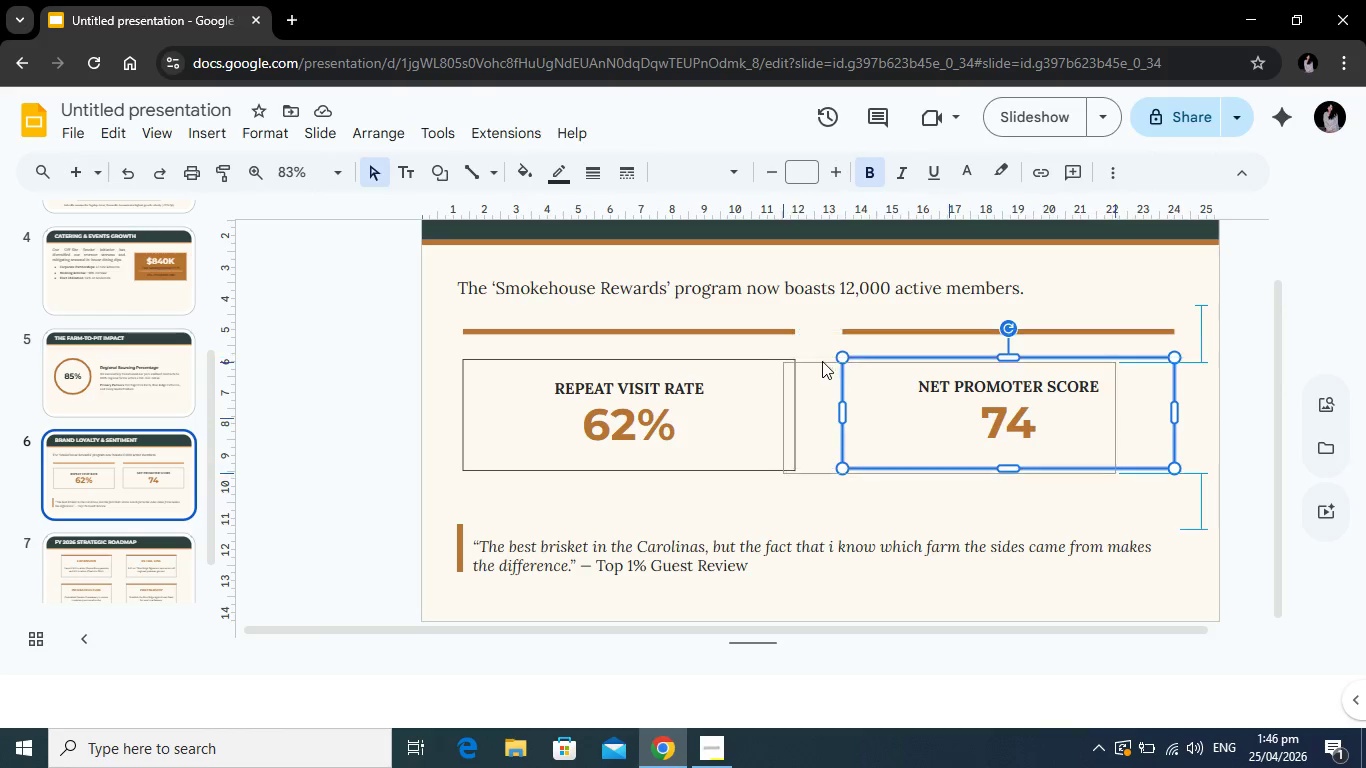 
left_click([757, 328])
 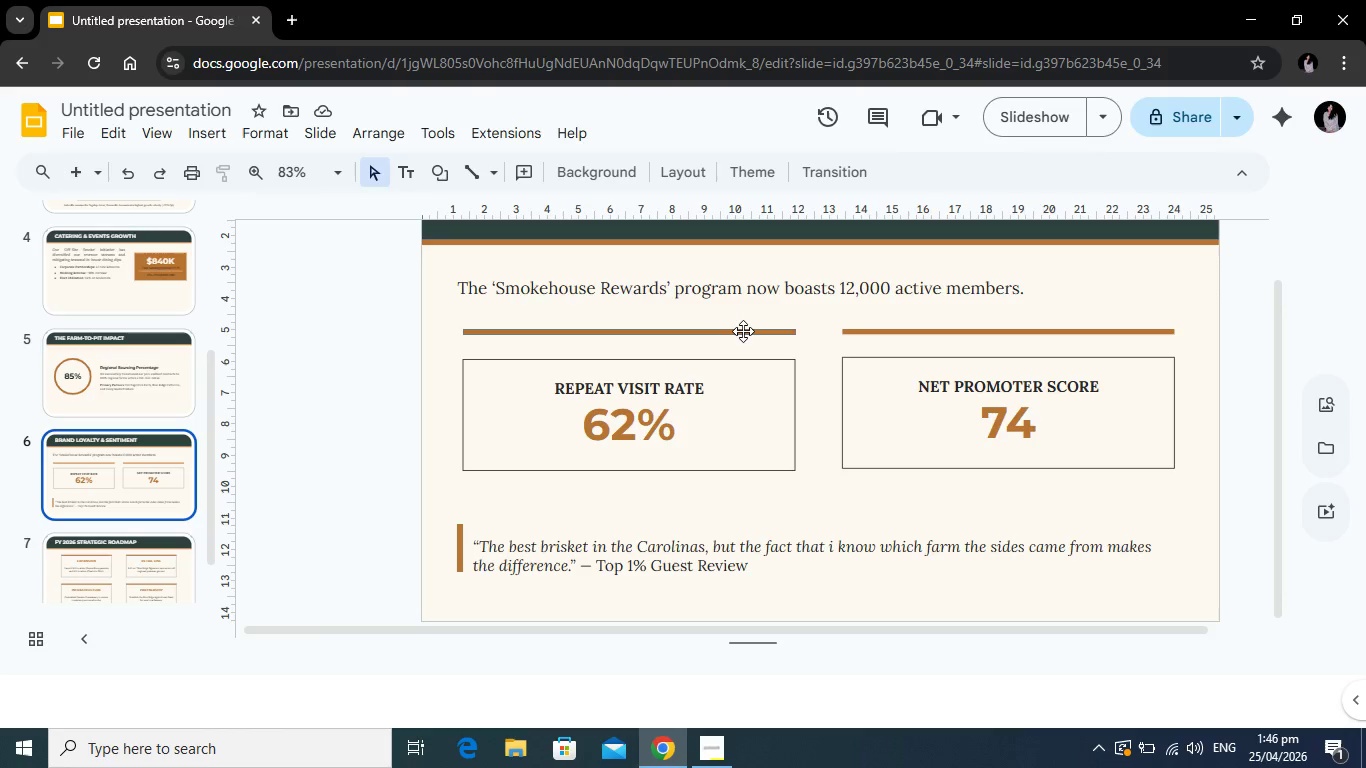 
left_click_drag(start_coordinate=[743, 331], to_coordinate=[742, 363])
 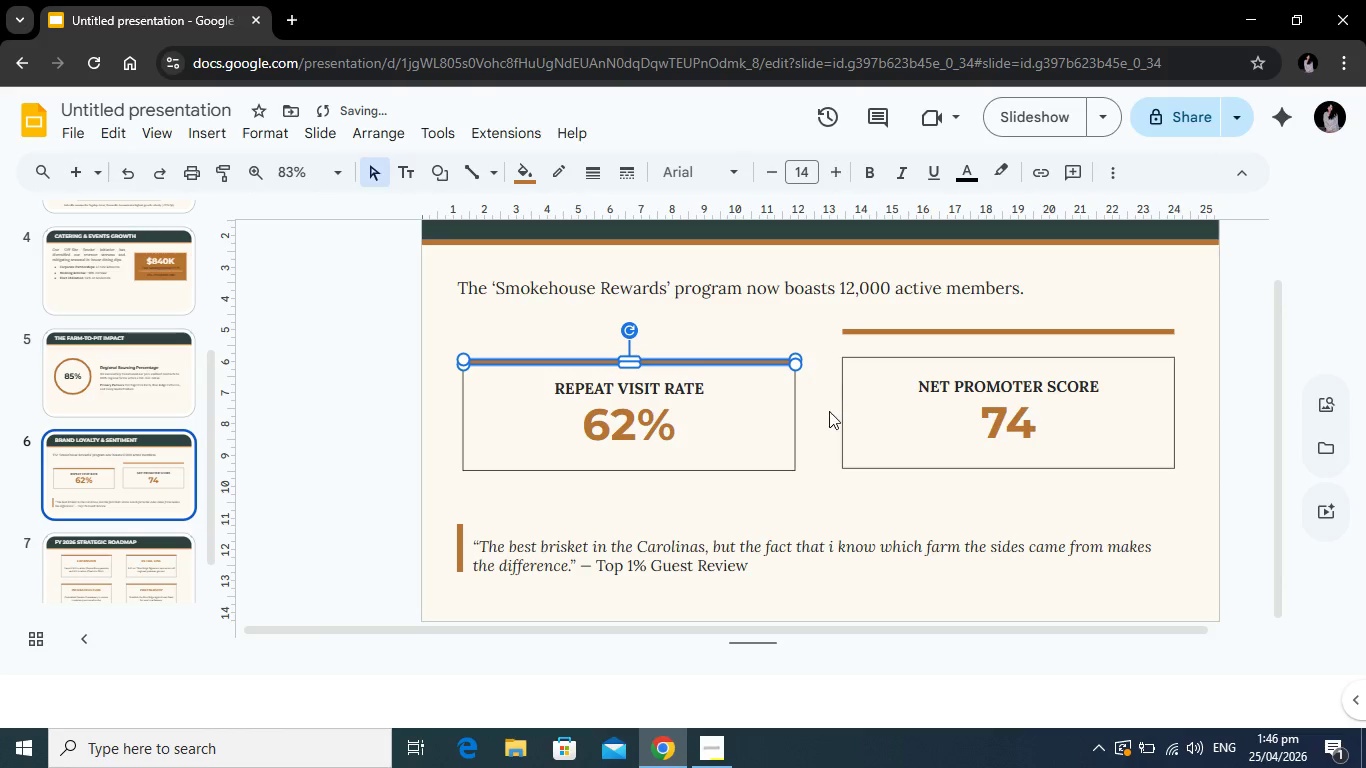 
left_click([829, 411])
 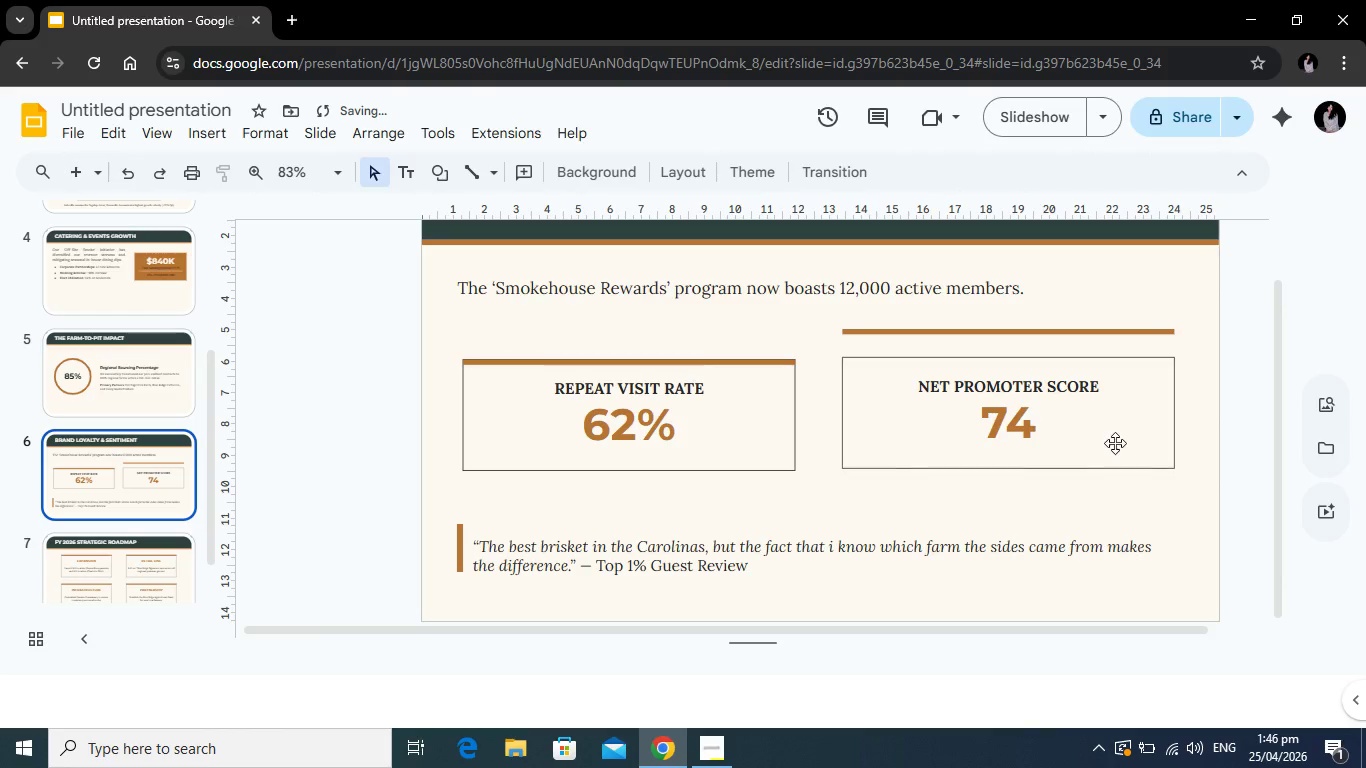 
left_click([1106, 443])
 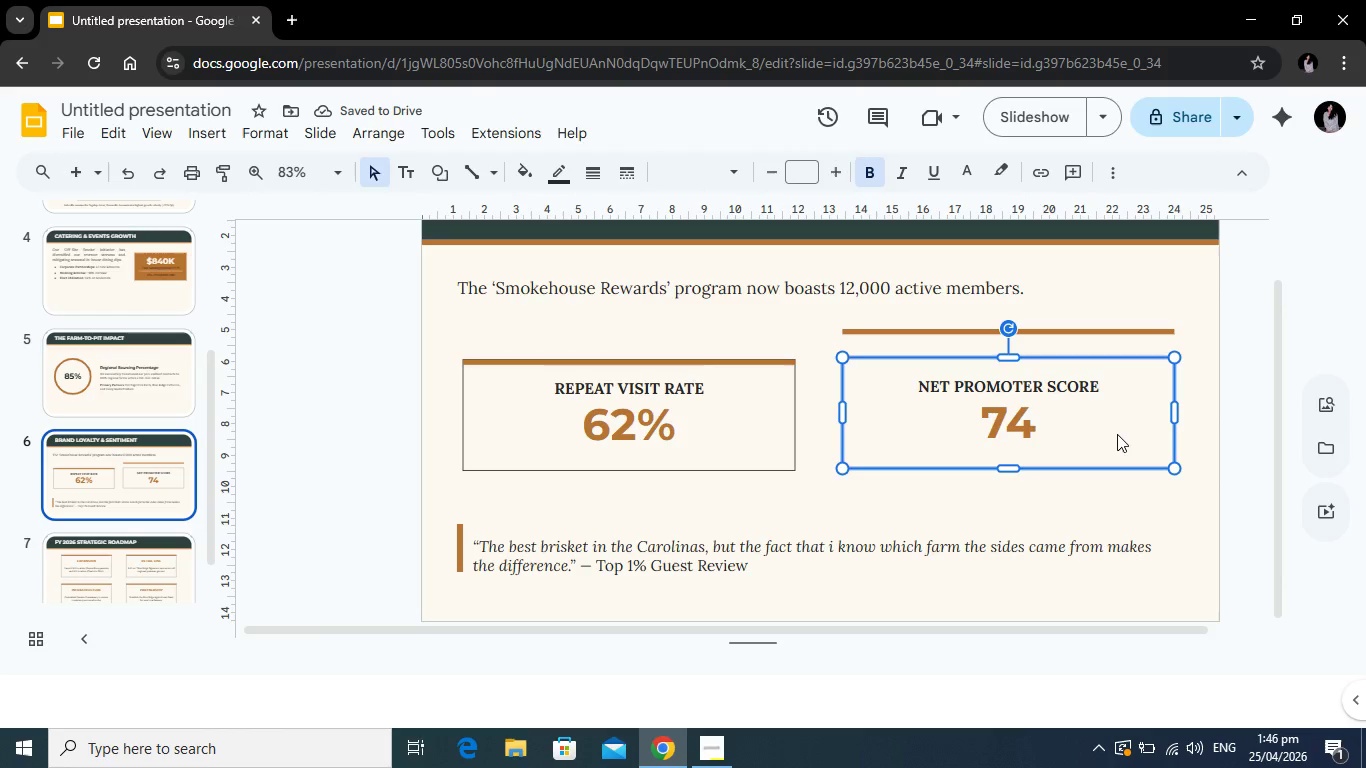 
left_click_drag(start_coordinate=[1117, 434], to_coordinate=[1117, 439])
 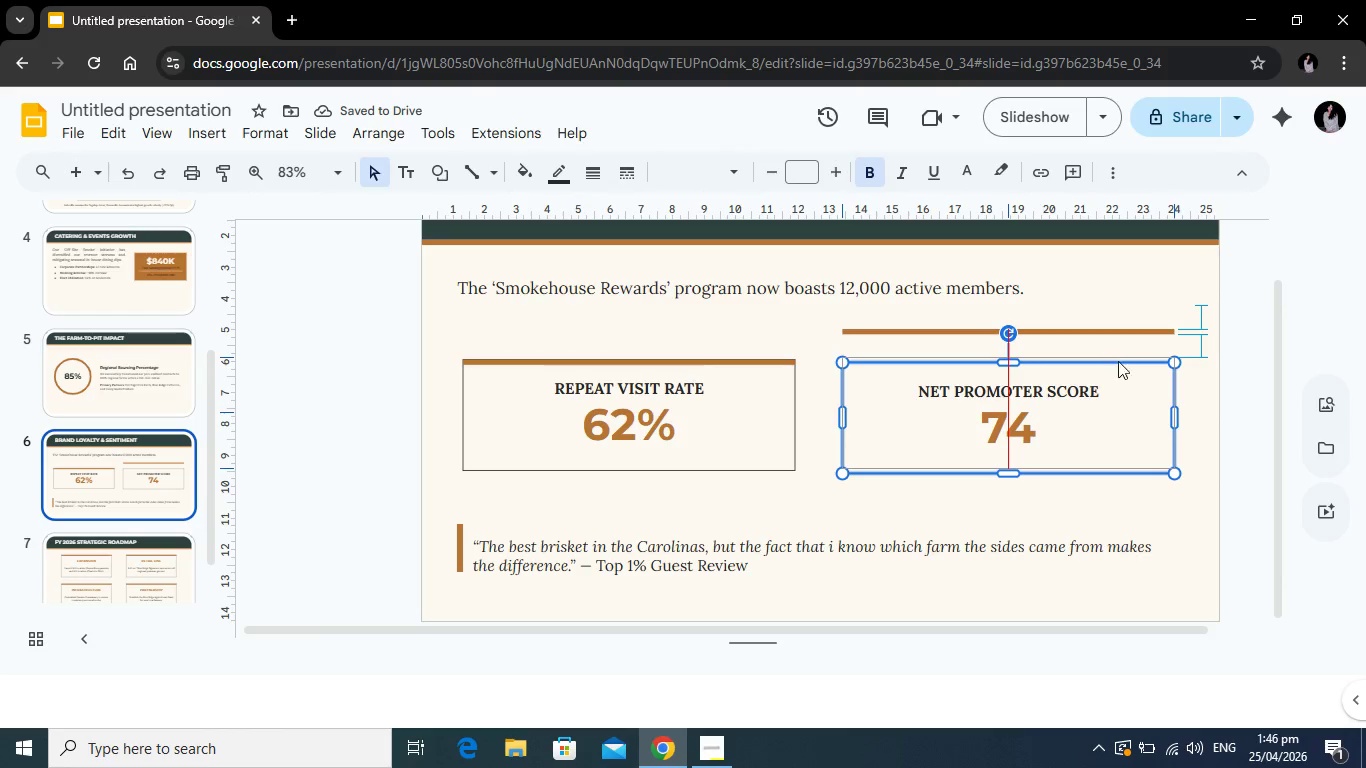 
left_click_drag(start_coordinate=[1086, 356], to_coordinate=[1086, 362])
 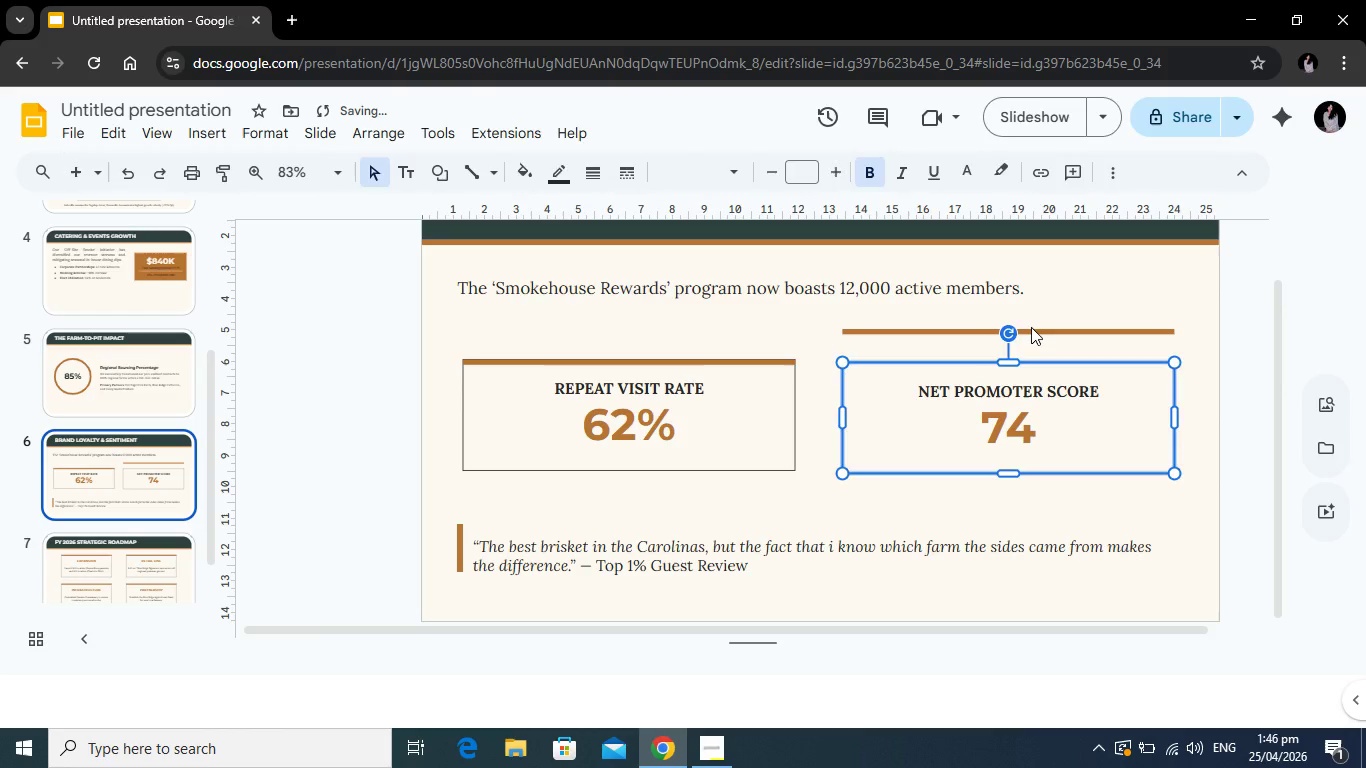 
left_click([1031, 327])
 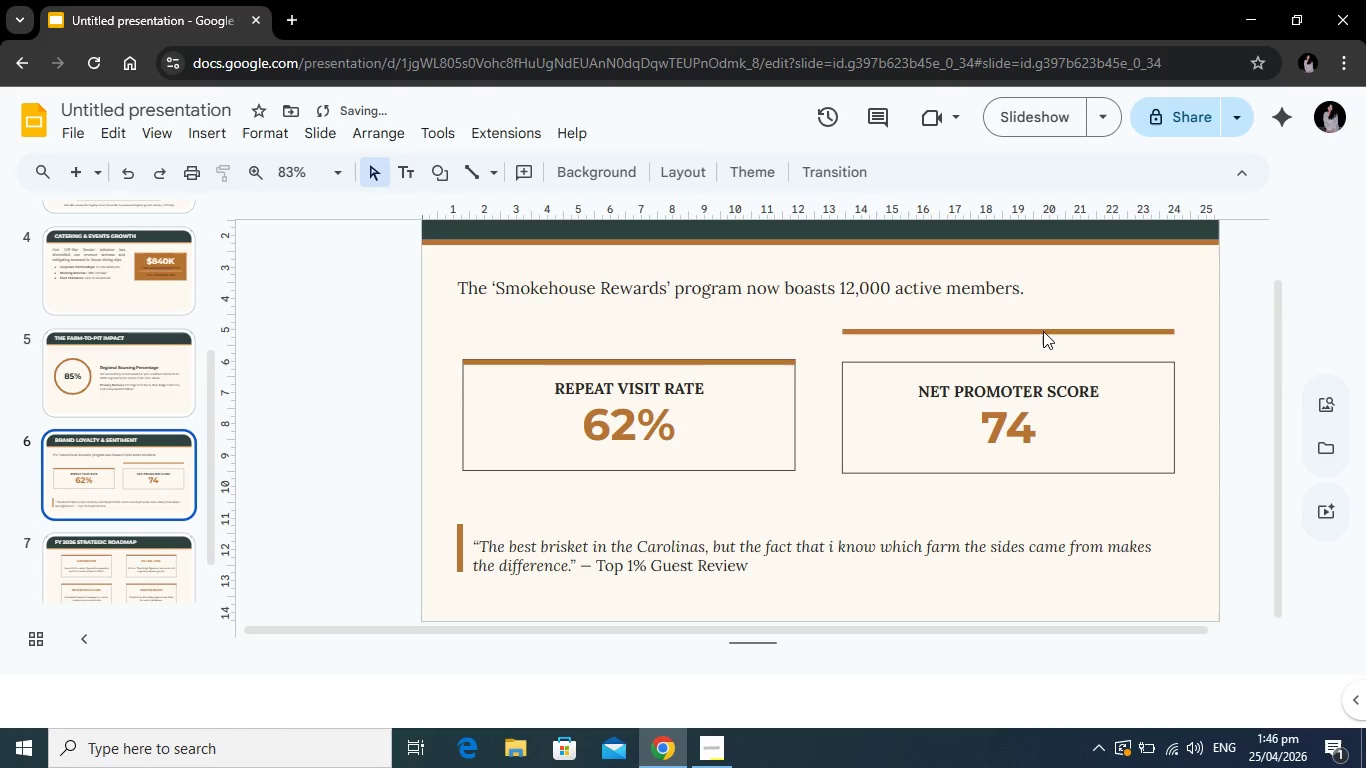 
left_click([1043, 331])
 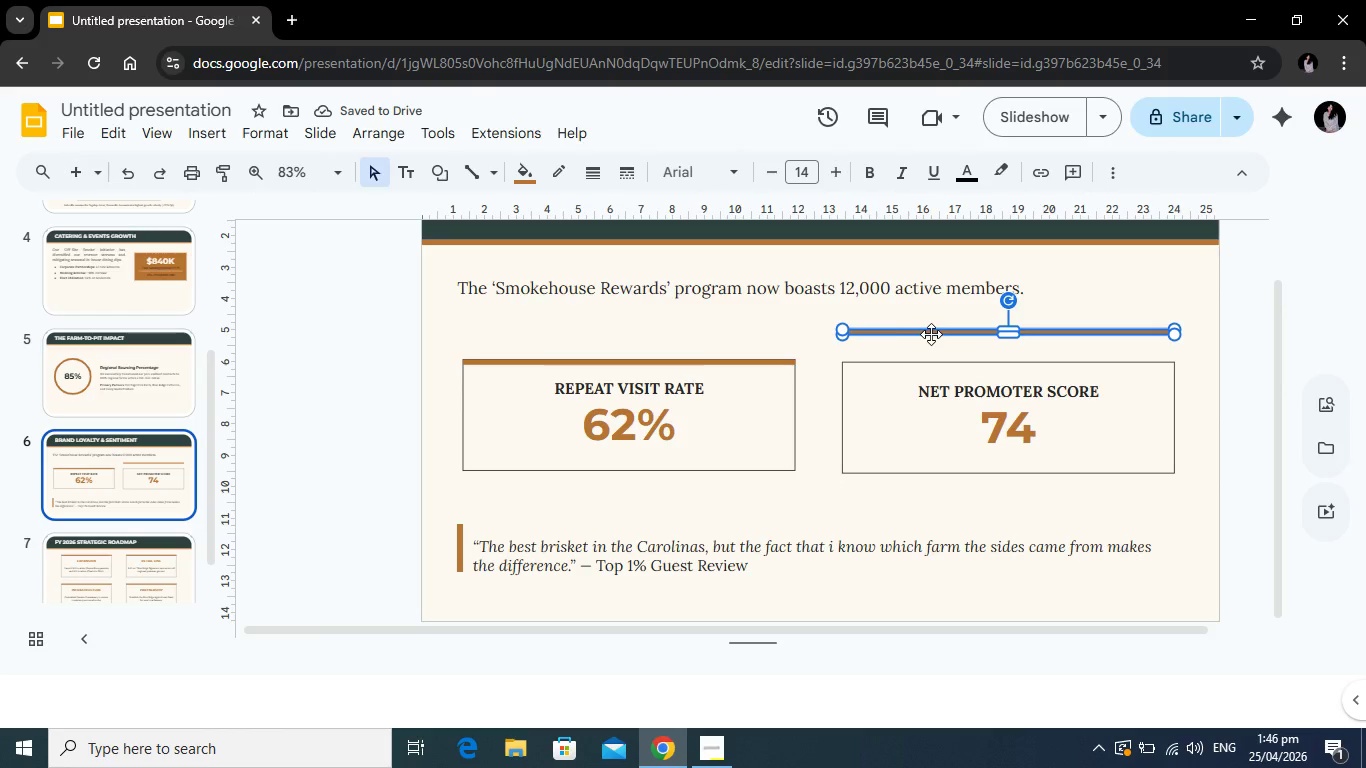 
left_click_drag(start_coordinate=[932, 331], to_coordinate=[933, 368])
 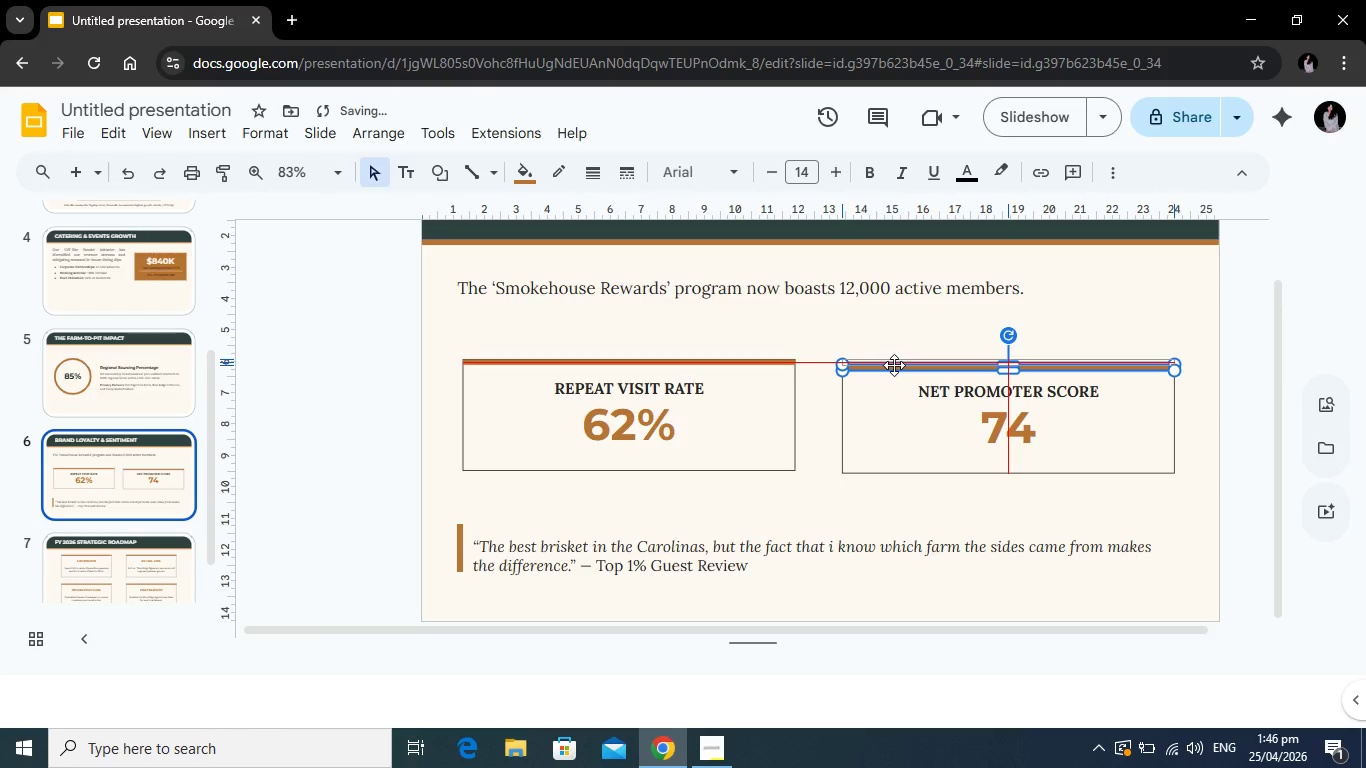 
left_click([894, 366])
 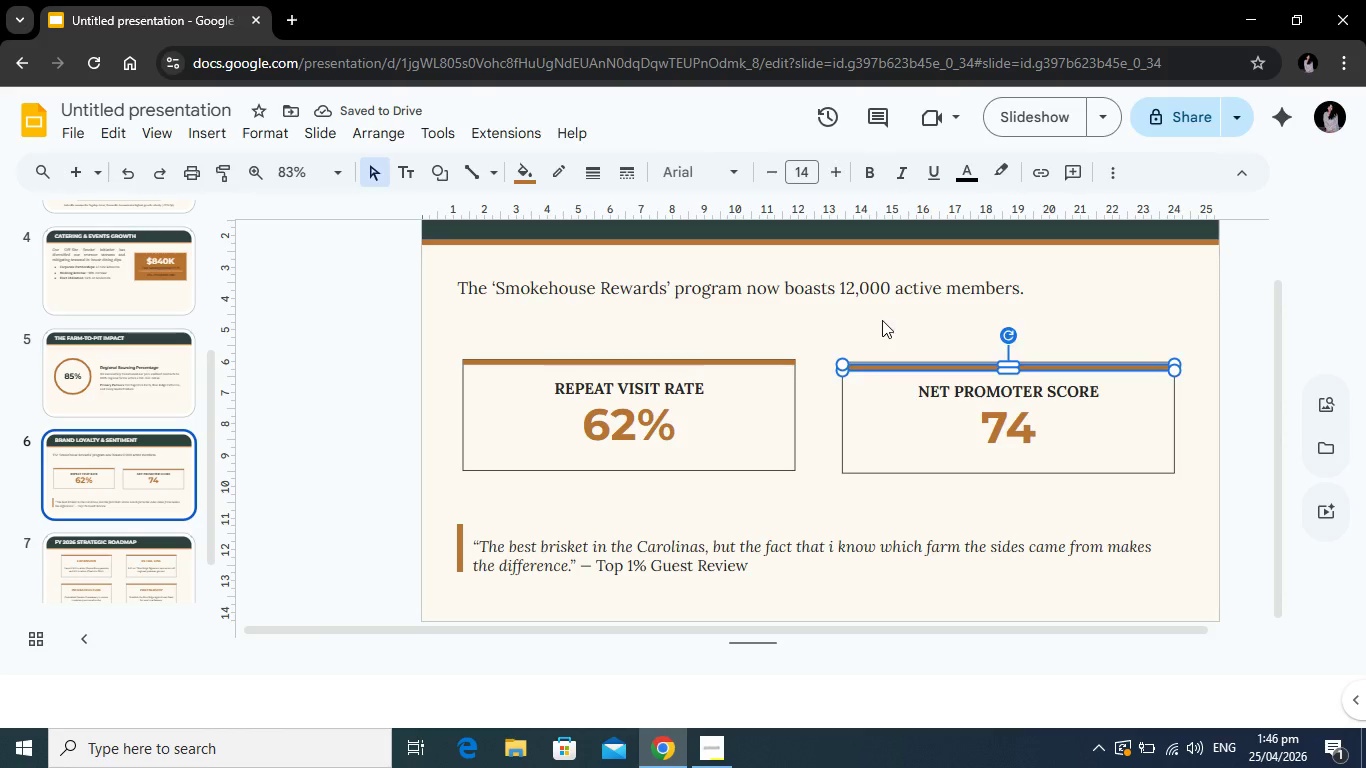 
left_click([882, 320])
 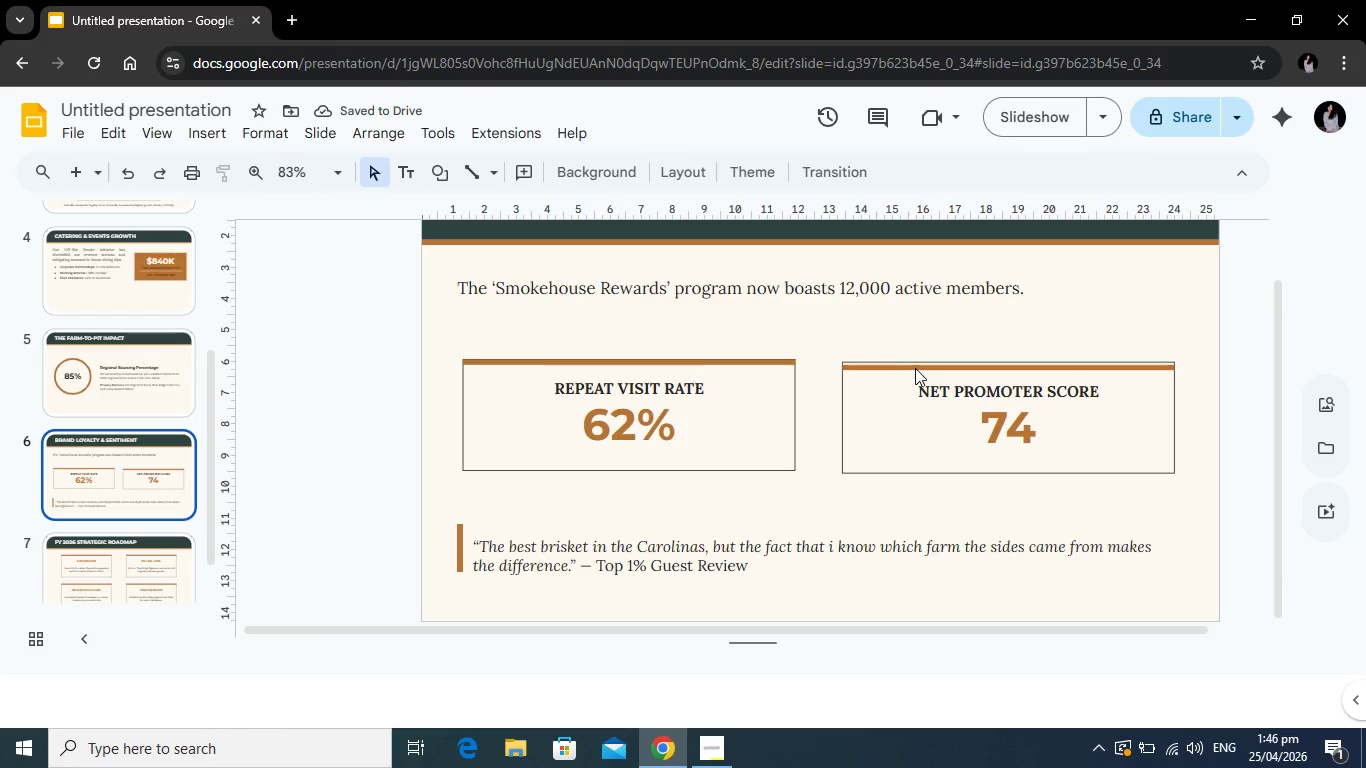 
left_click([915, 368])
 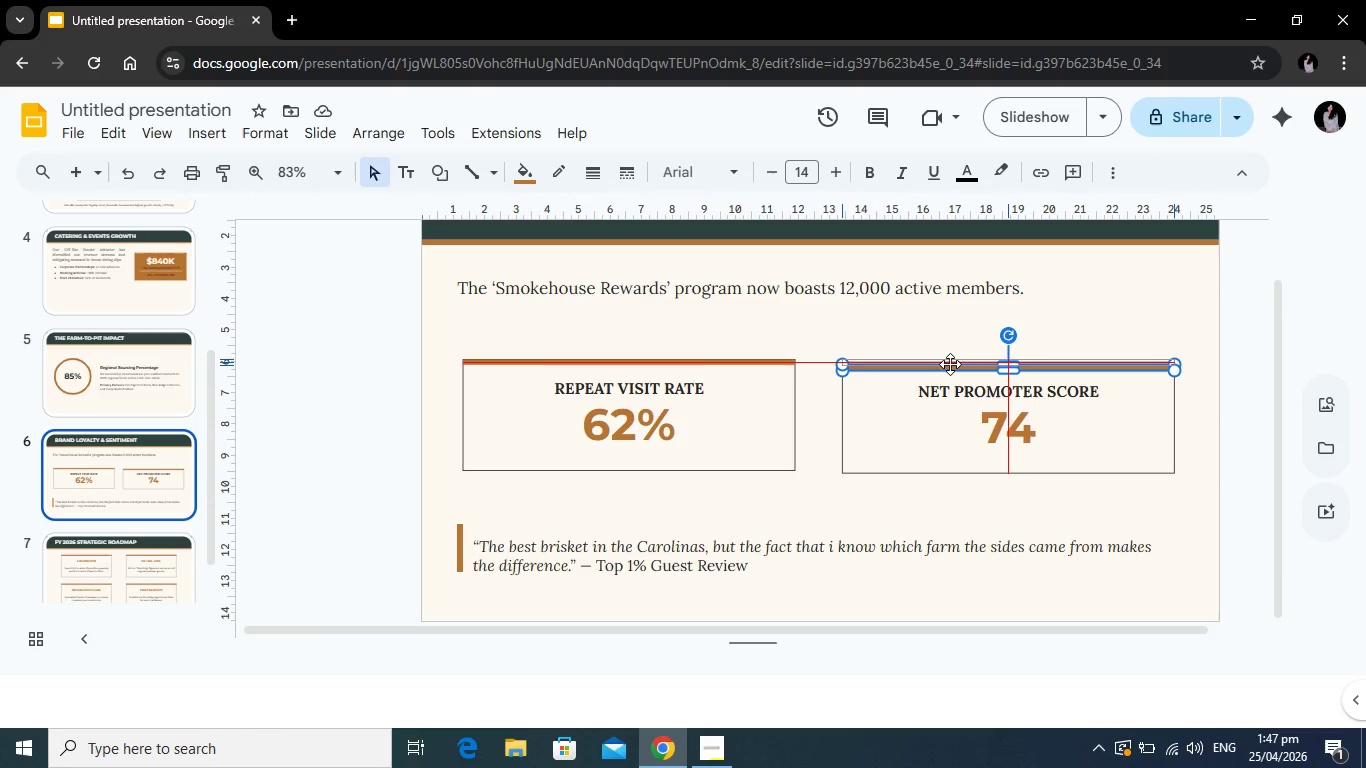 
left_click([941, 322])
 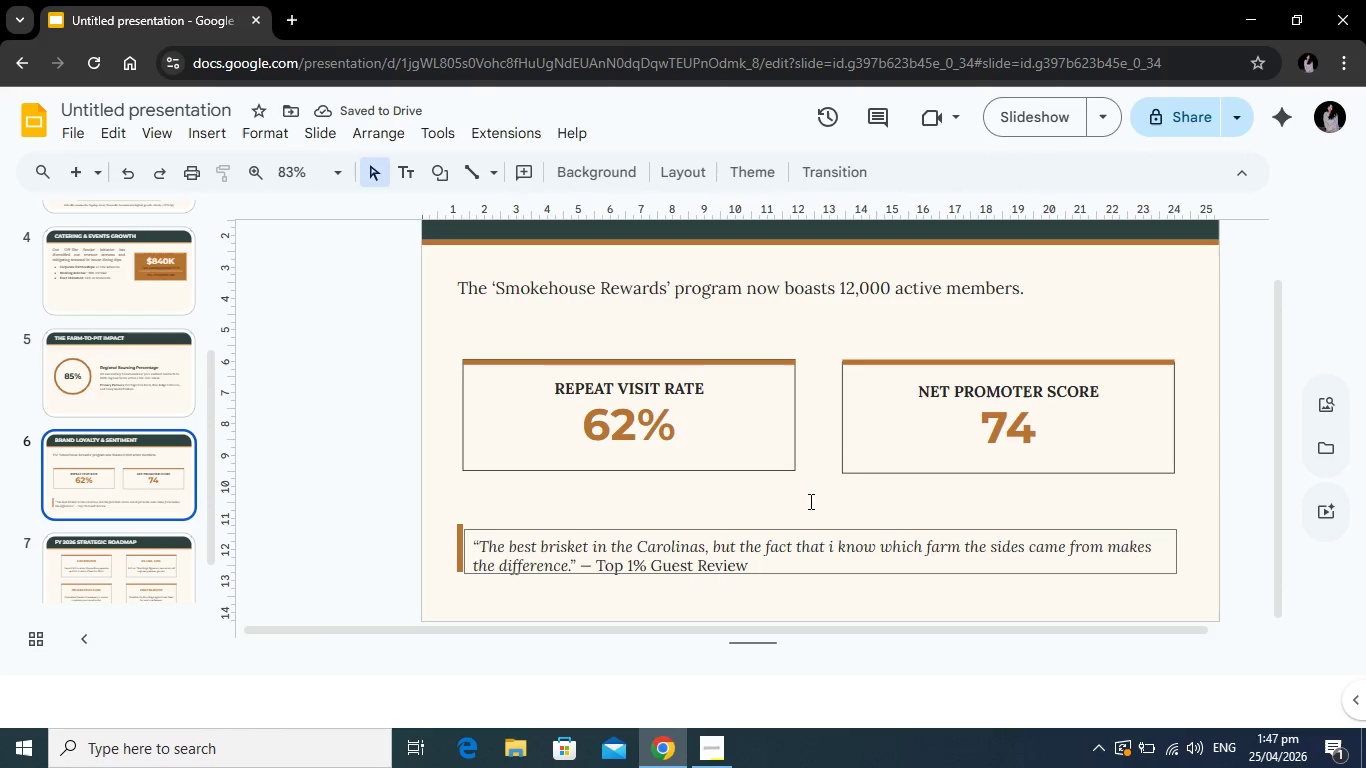 
left_click([858, 471])
 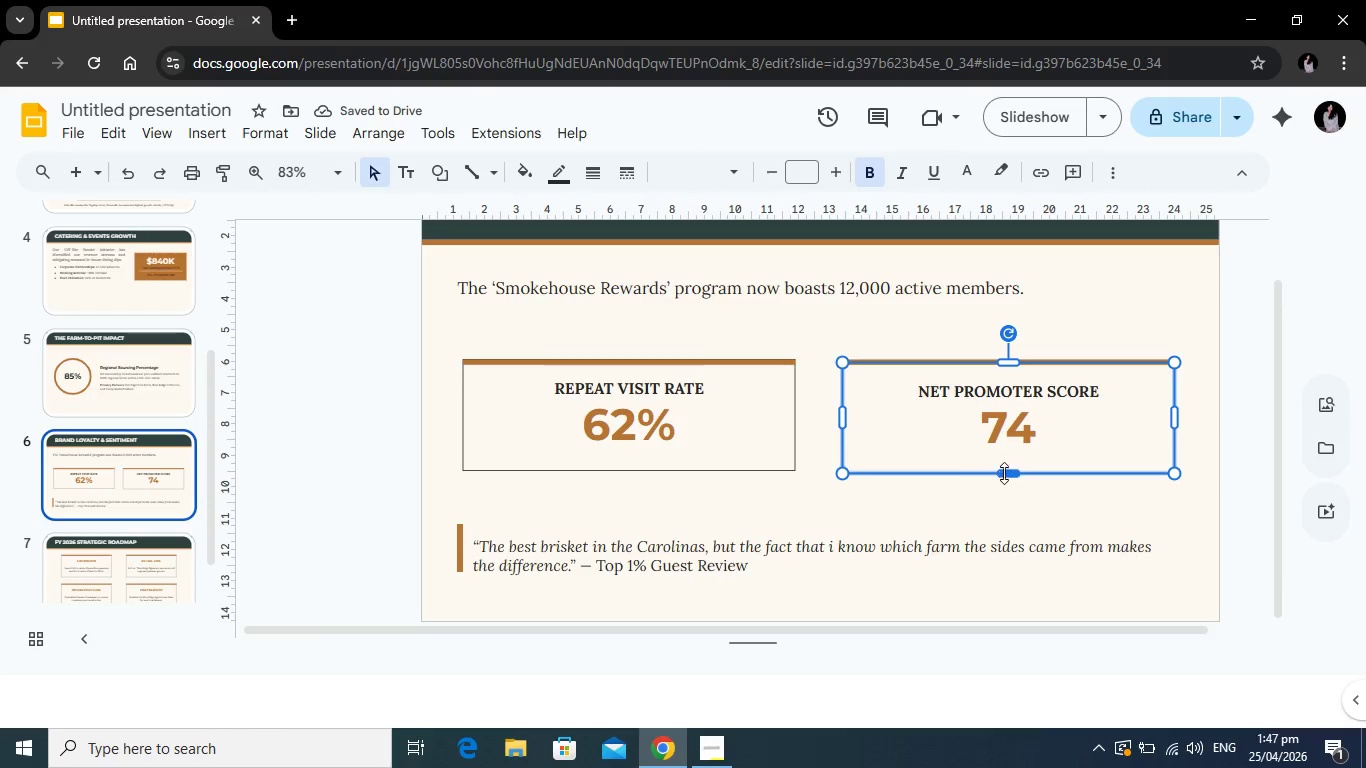 
left_click_drag(start_coordinate=[1005, 471], to_coordinate=[1005, 464])
 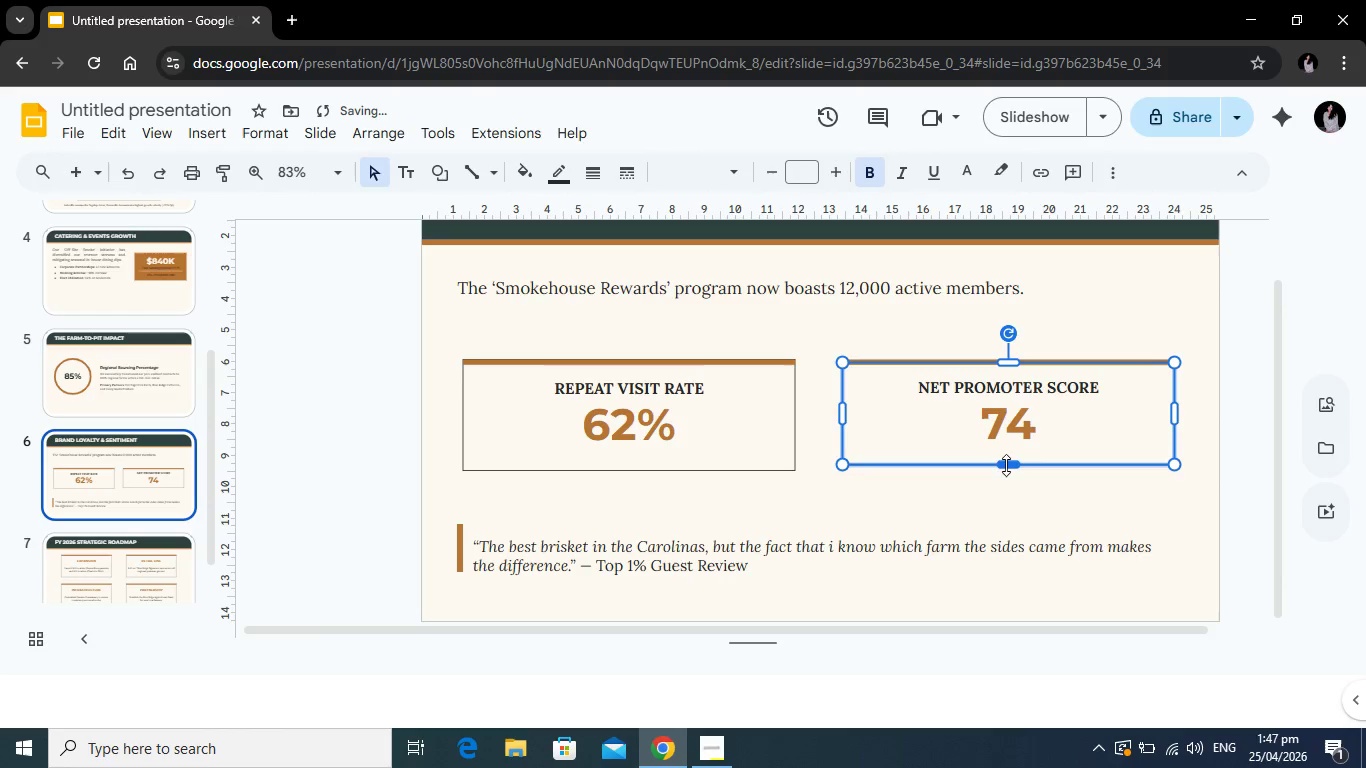 
left_click_drag(start_coordinate=[1006, 465], to_coordinate=[1007, 471])
 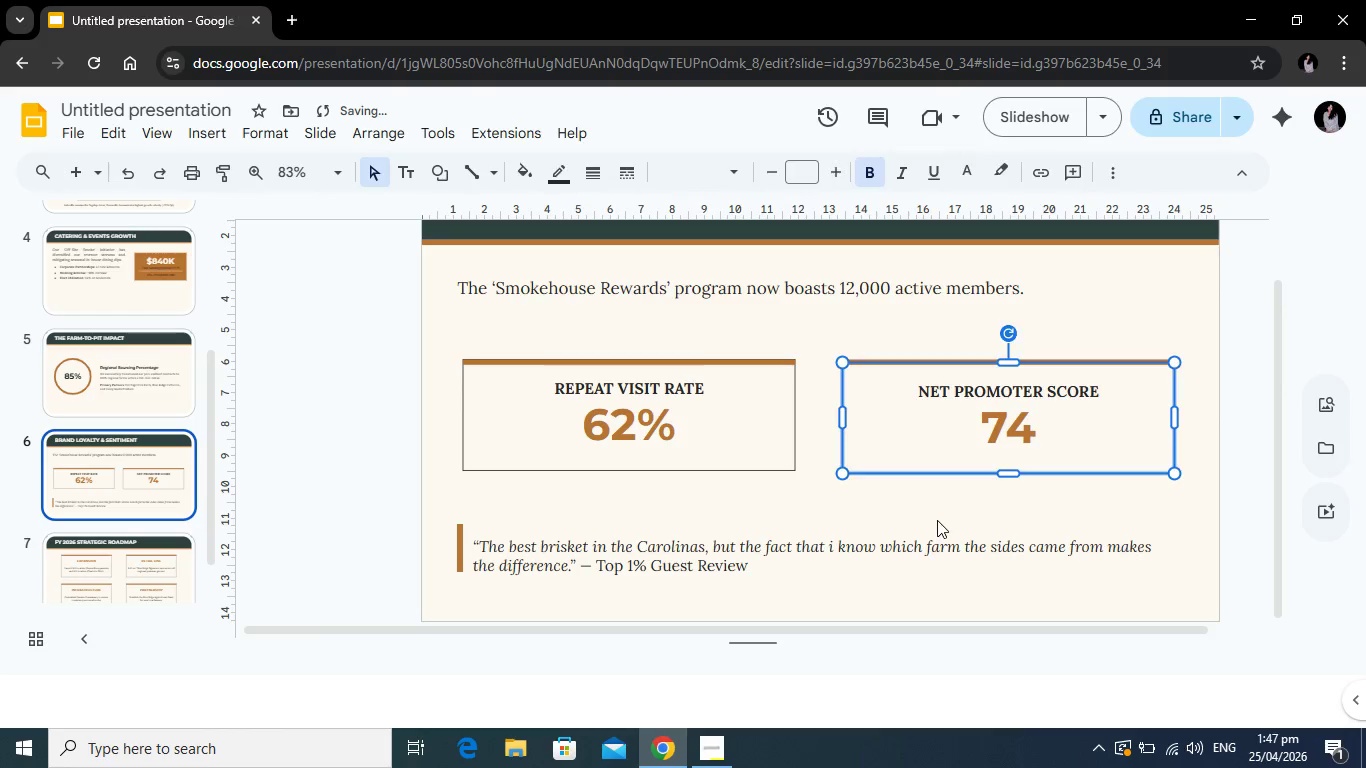 
left_click([937, 520])
 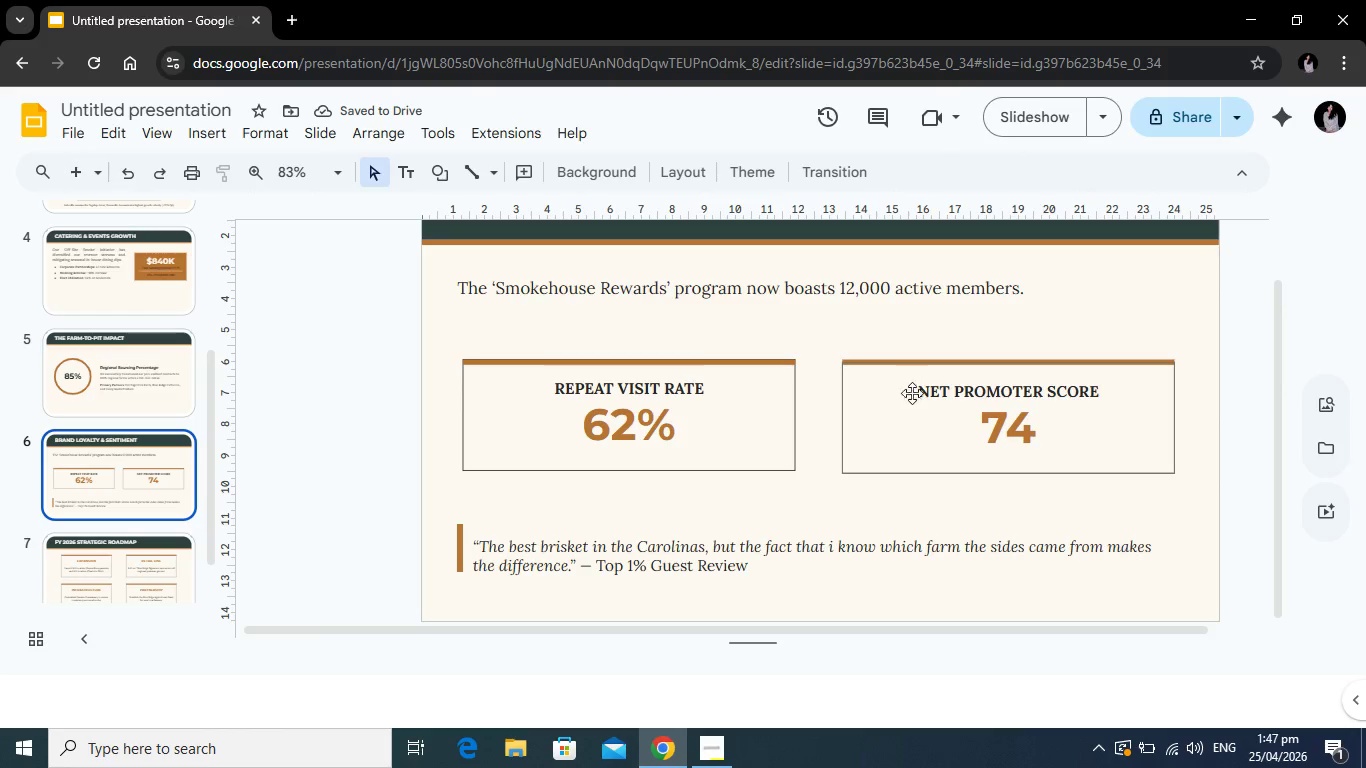 
left_click_drag(start_coordinate=[899, 365], to_coordinate=[899, 371])
 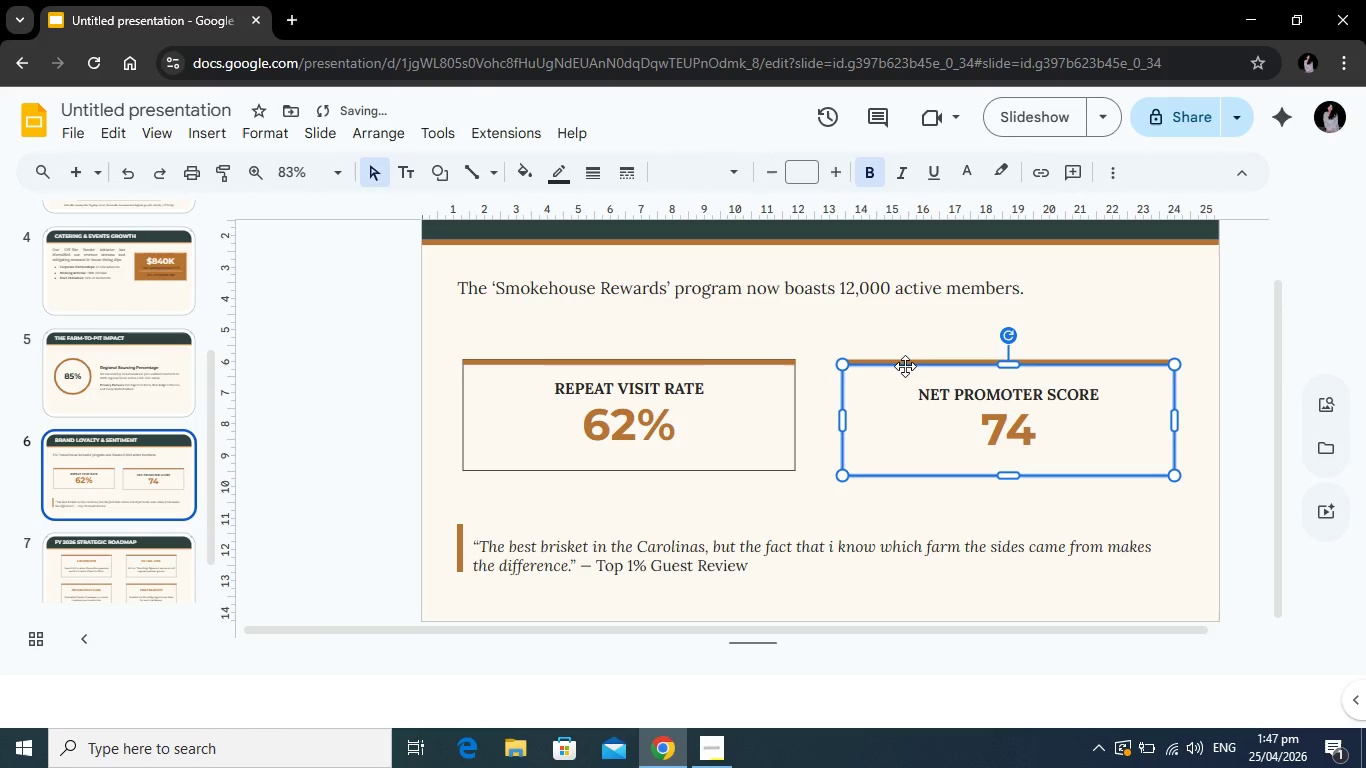 
left_click_drag(start_coordinate=[905, 366], to_coordinate=[905, 358])
 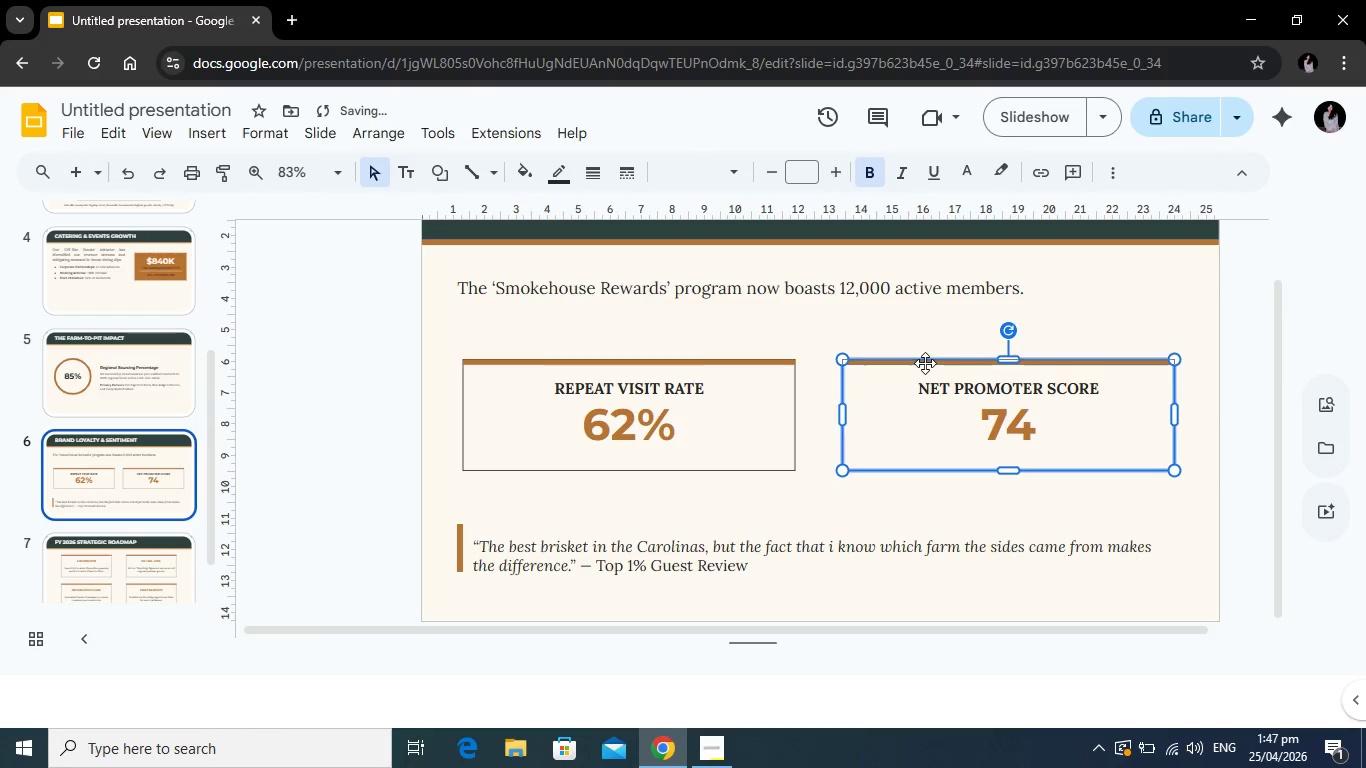 
left_click([925, 363])
 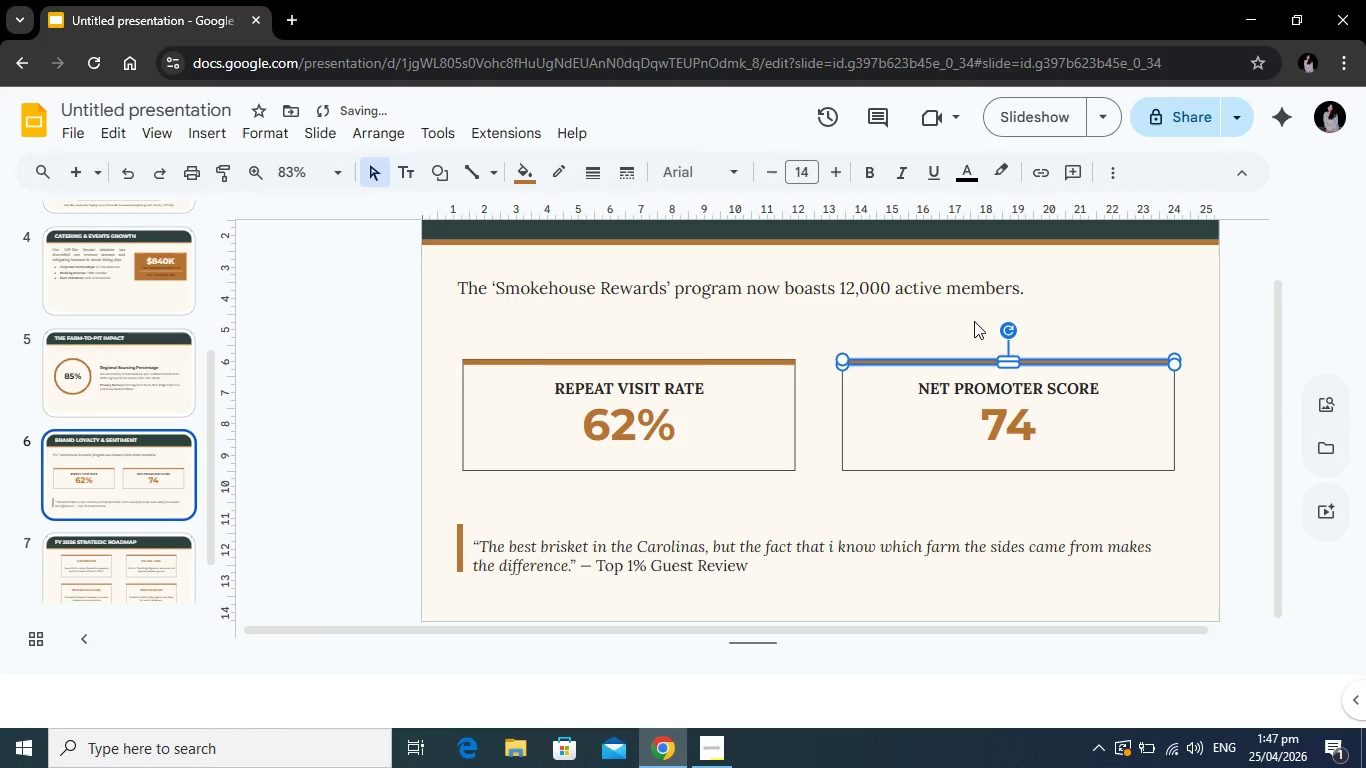 
left_click([974, 321])
 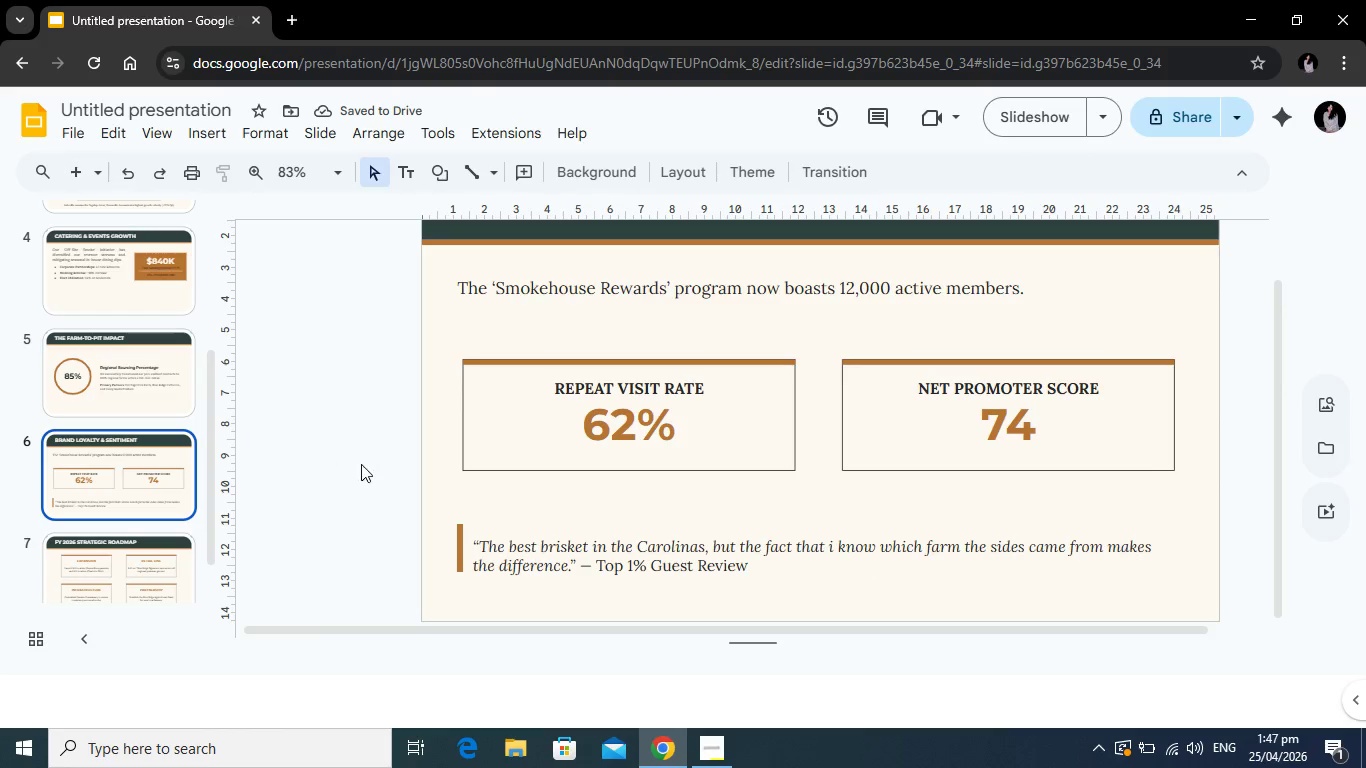 
left_click([555, 464])
 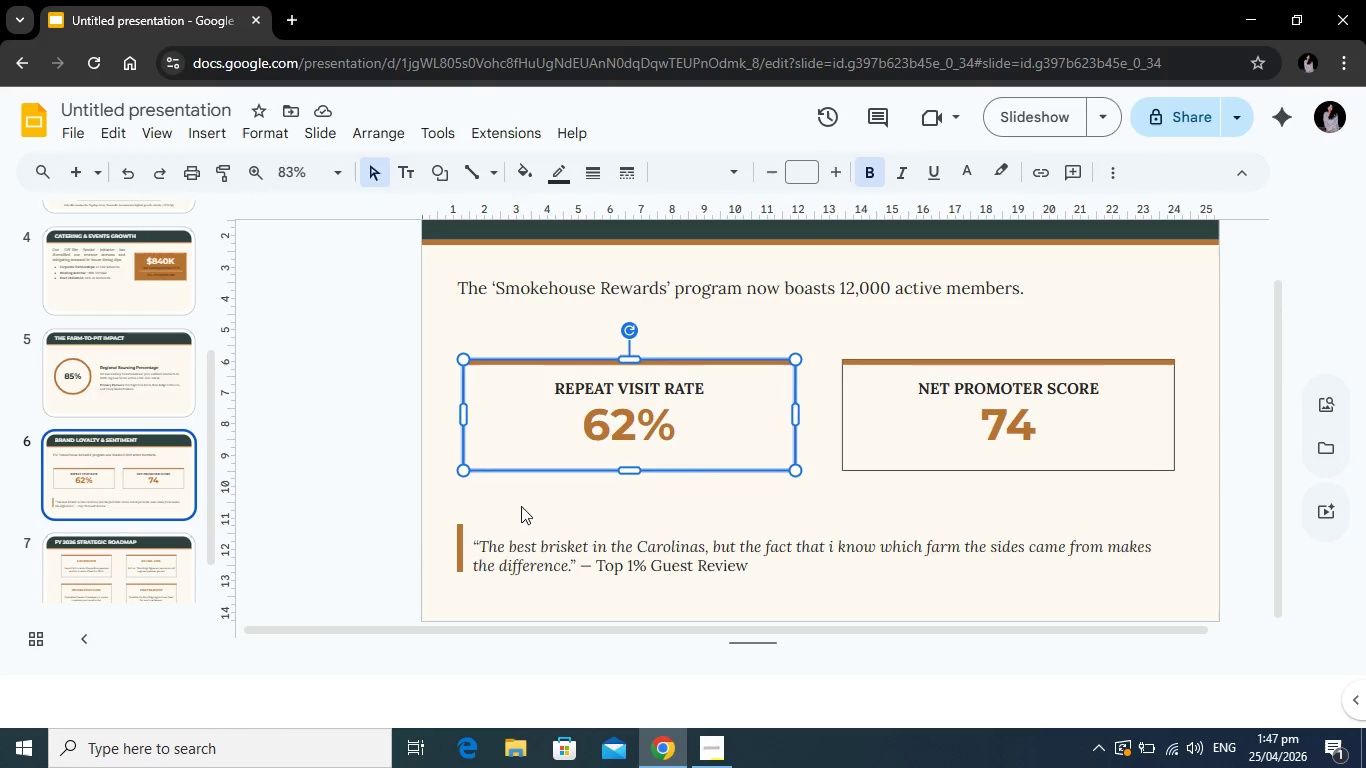 
scroll: coordinate [577, 520], scroll_direction: down, amount: 2.0
 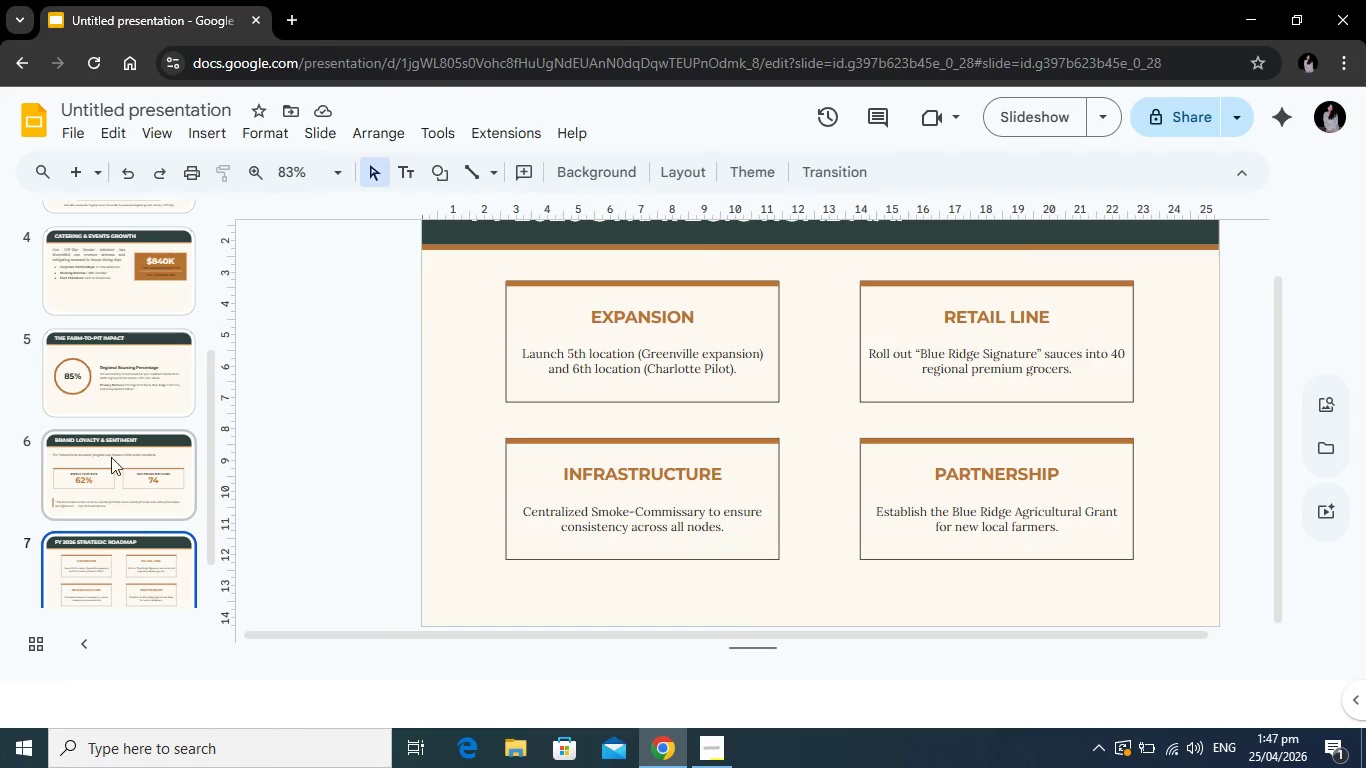 
left_click([115, 457])
 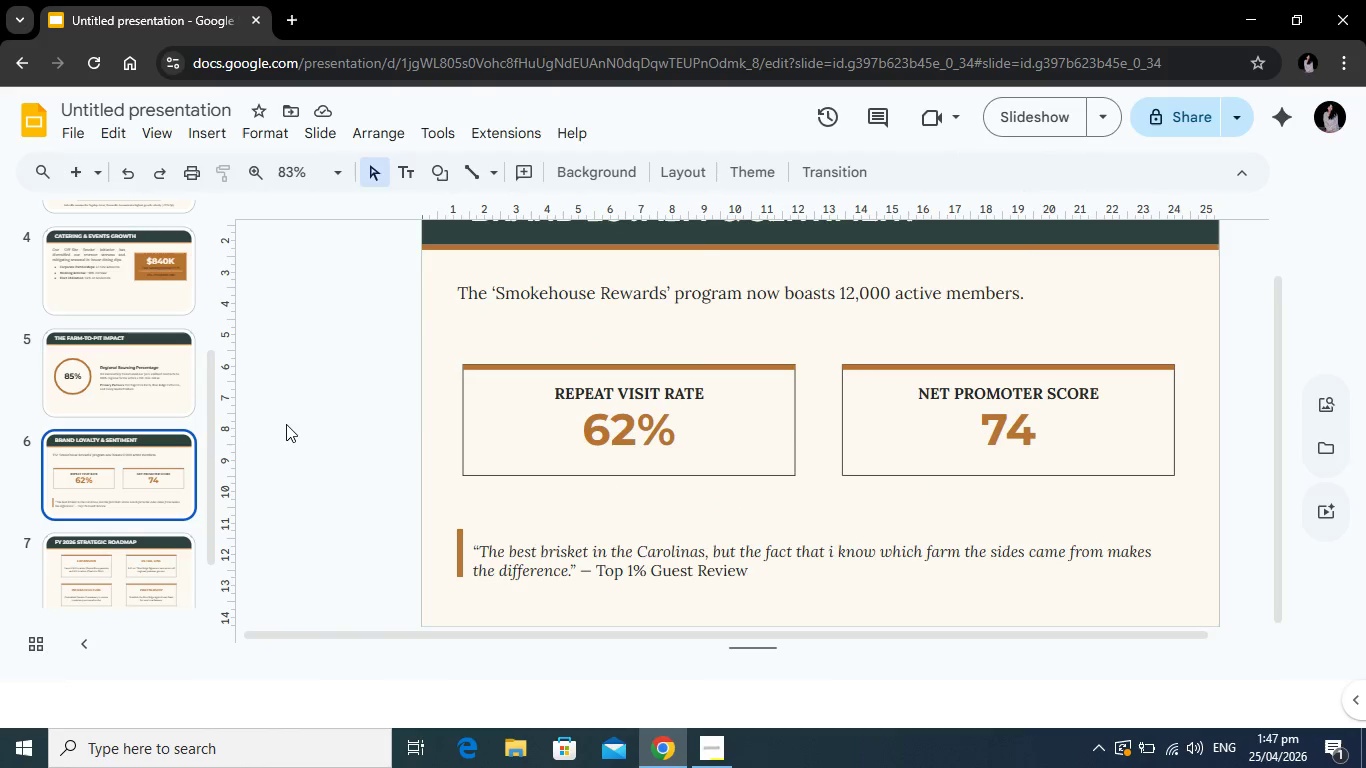 
scroll: coordinate [493, 392], scroll_direction: up, amount: 1.0
 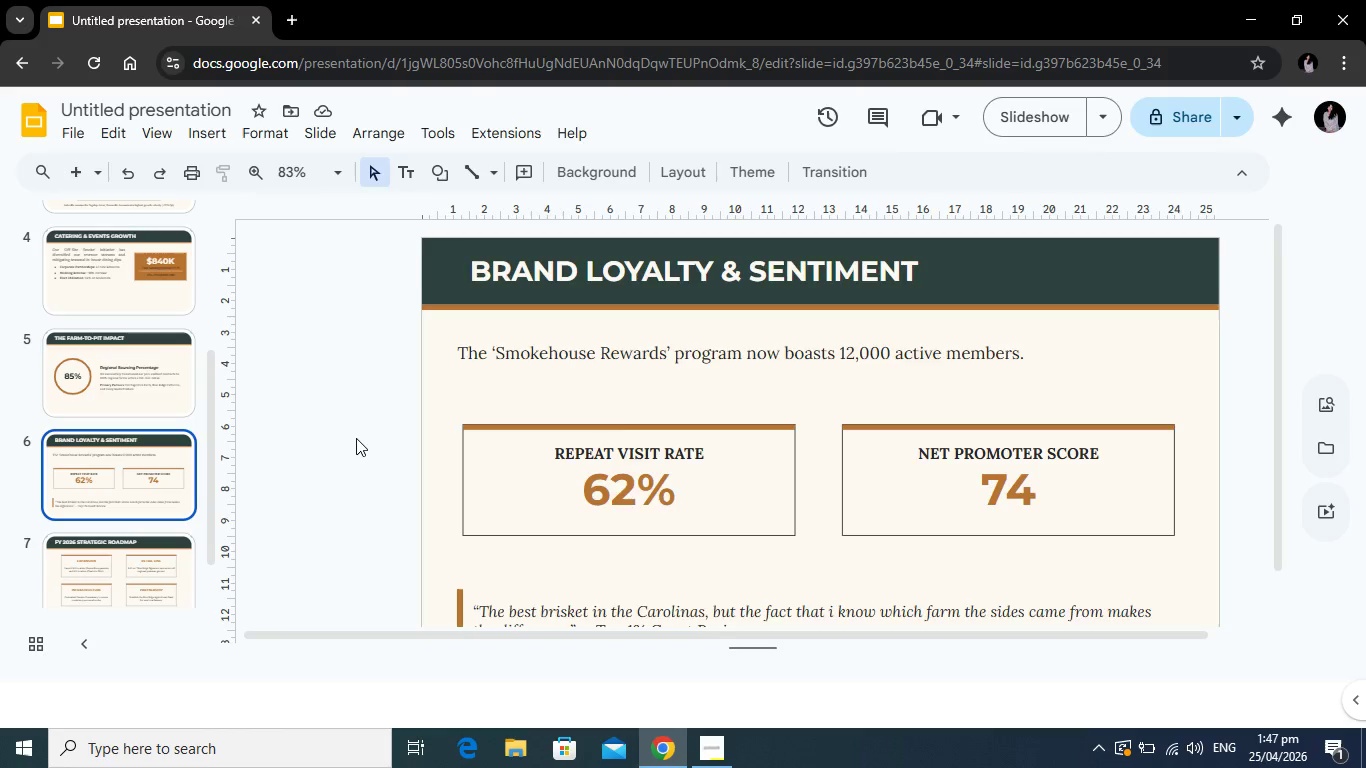 
scroll: coordinate [356, 439], scroll_direction: down, amount: 2.0
 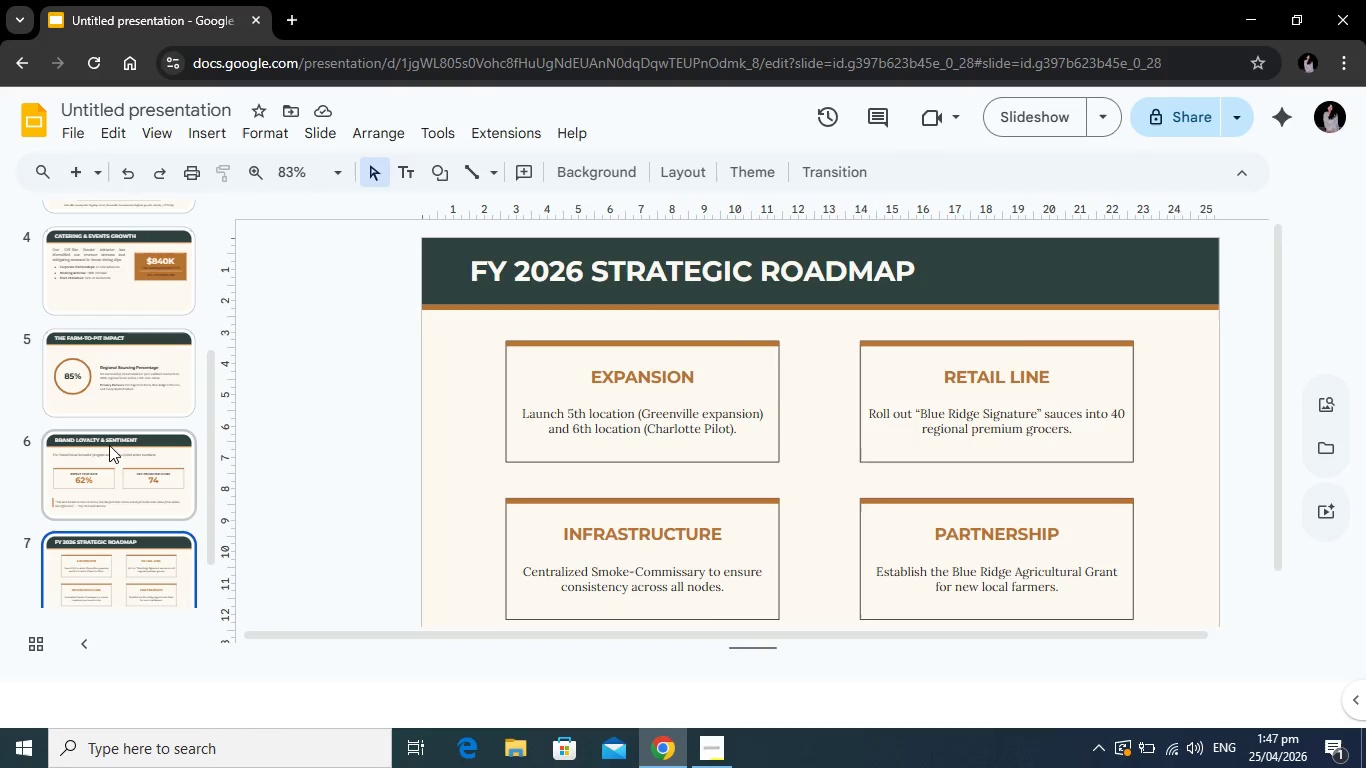 
left_click([109, 446])
 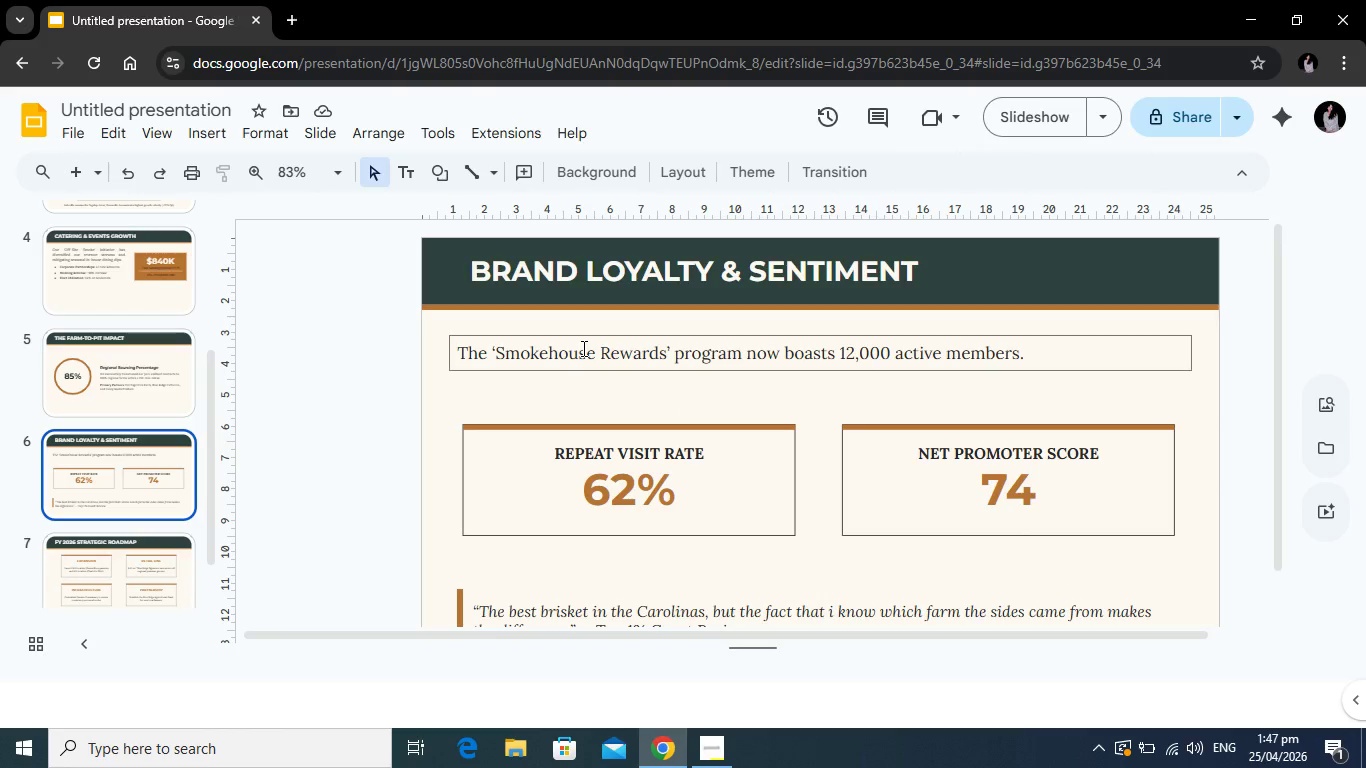 
left_click([582, 348])
 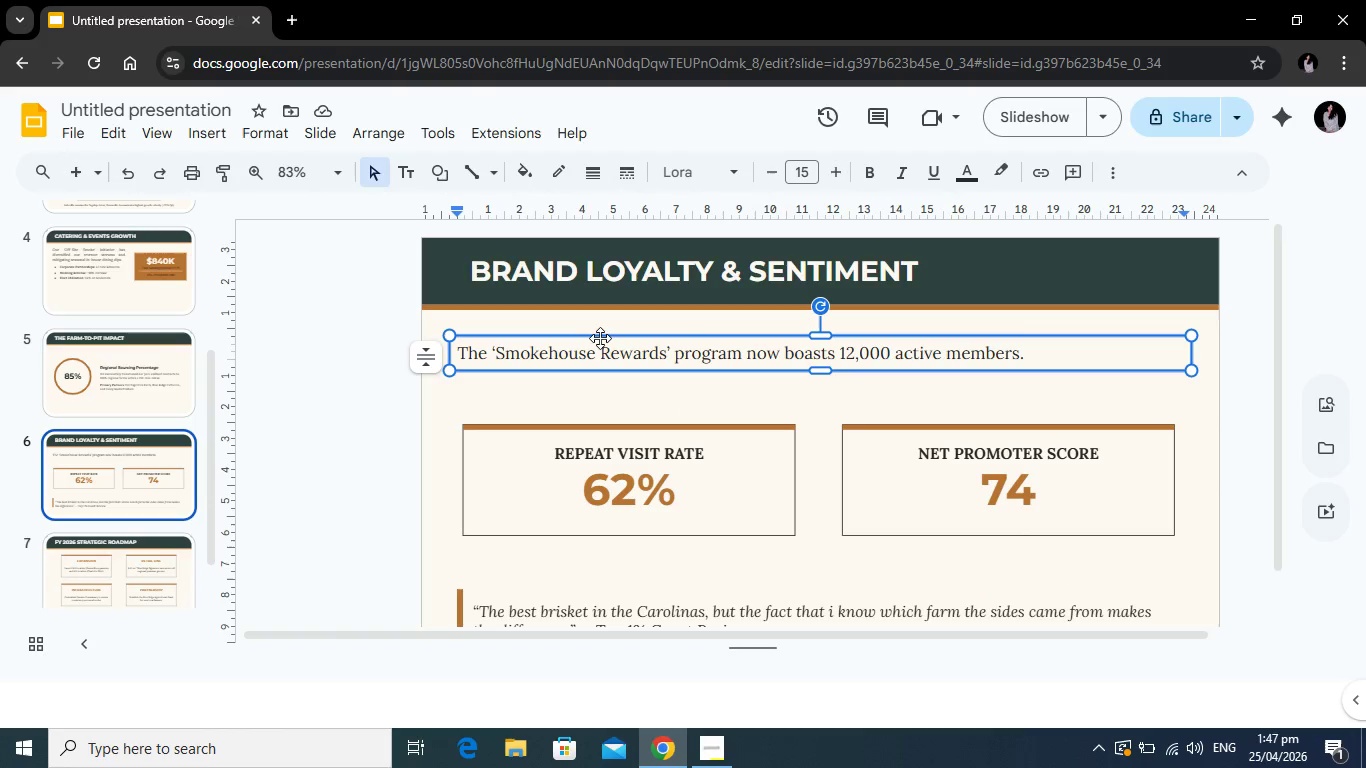 
left_click_drag(start_coordinate=[600, 337], to_coordinate=[598, 357])
 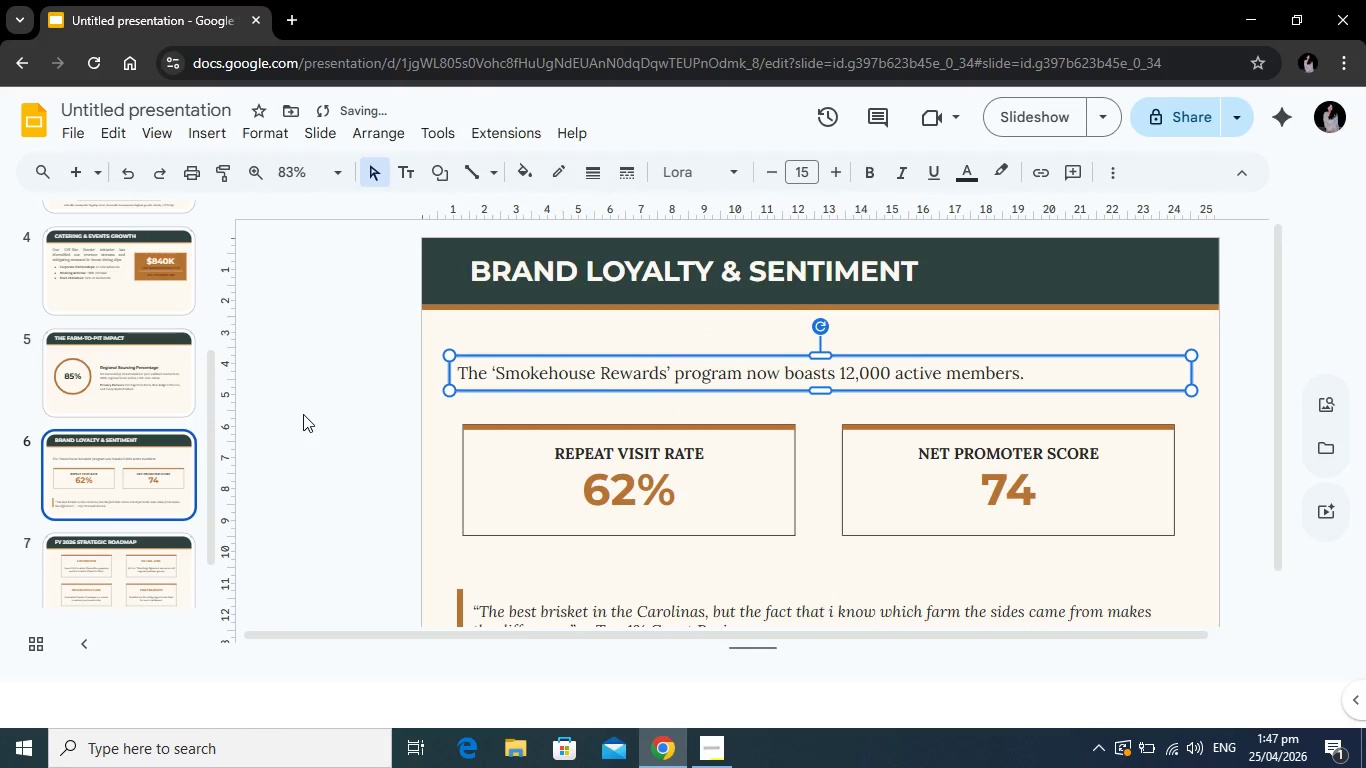 
left_click([303, 414])
 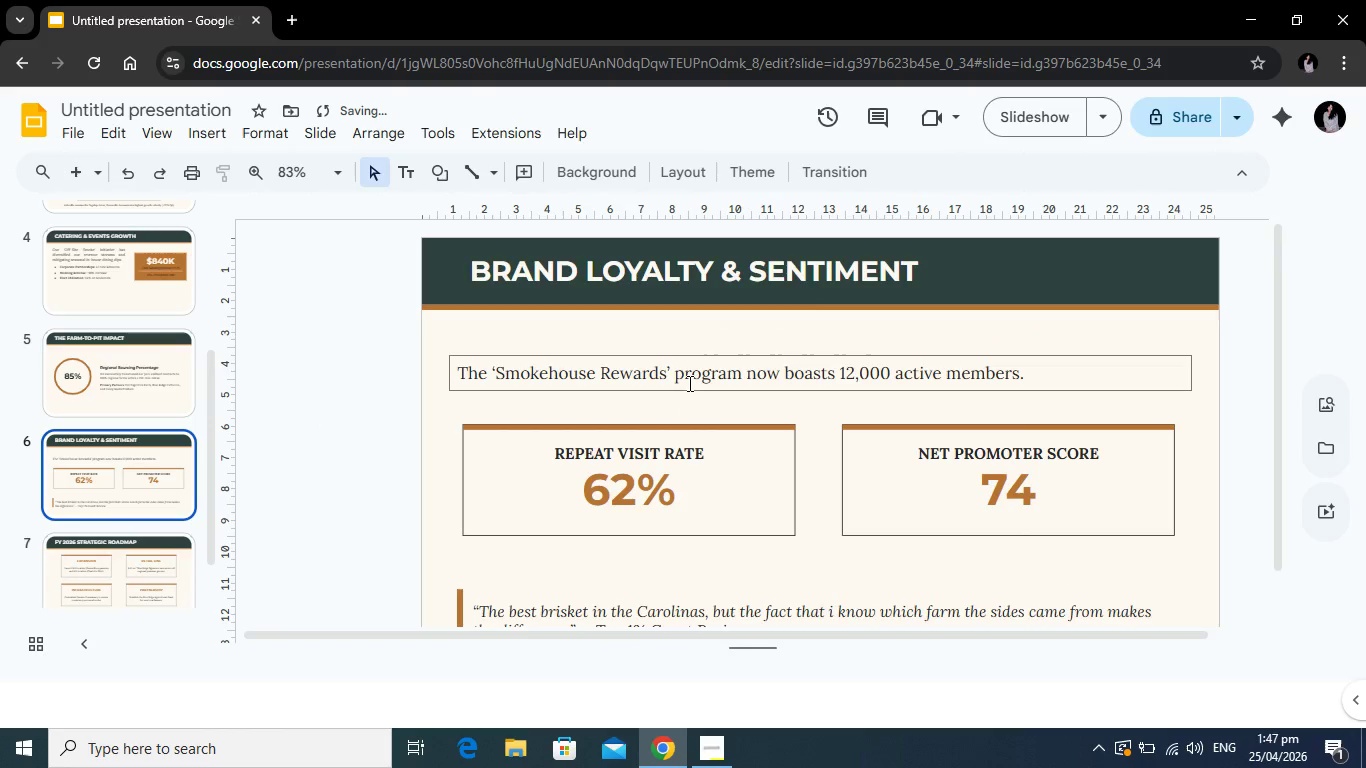 
left_click([688, 383])
 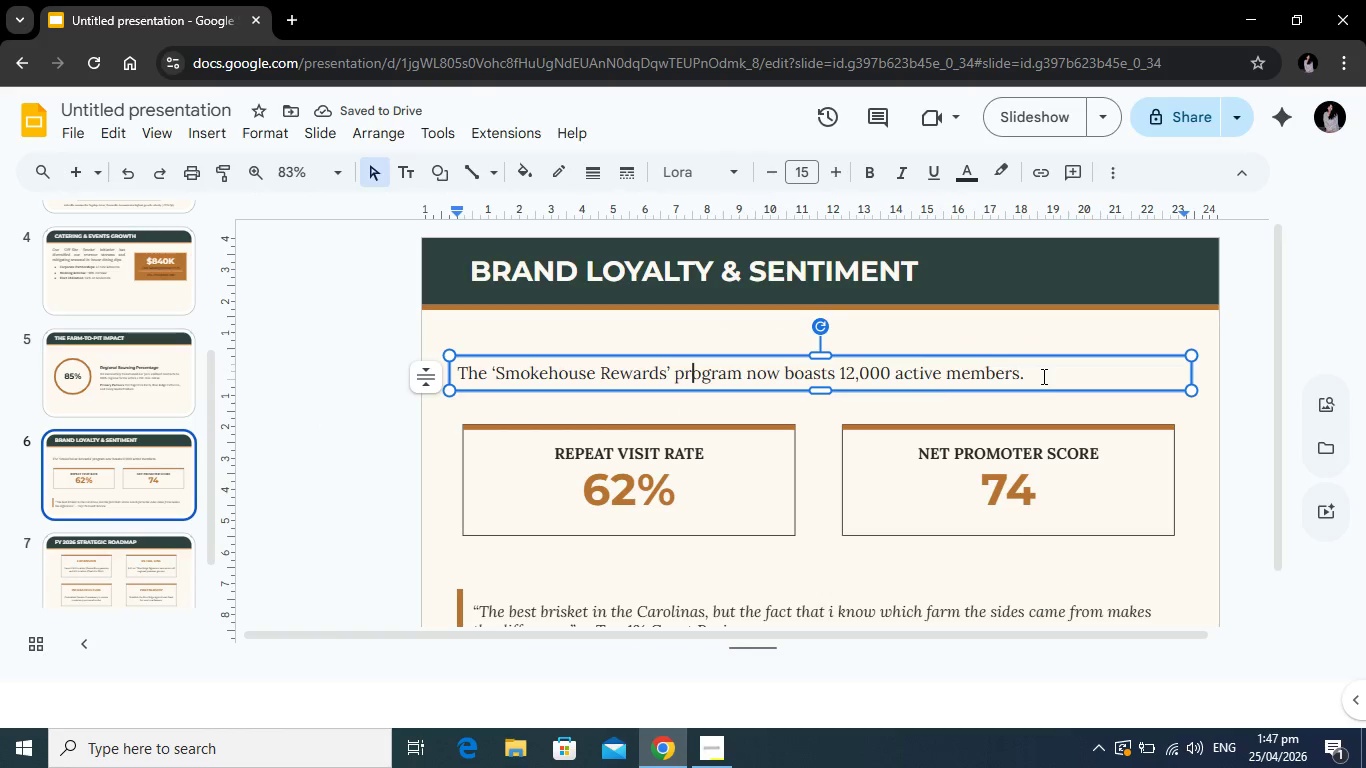 
left_click_drag(start_coordinate=[1042, 376], to_coordinate=[452, 382])
 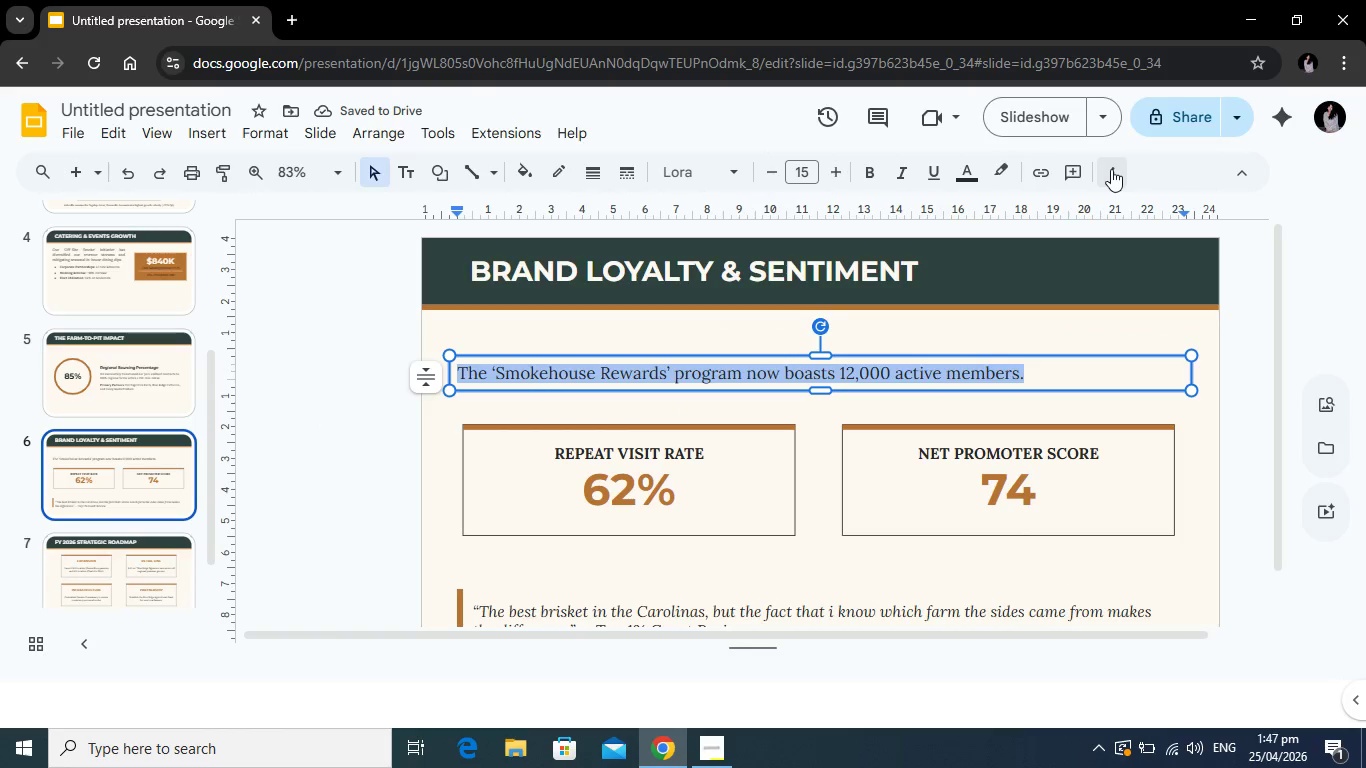 
left_click([1111, 169])
 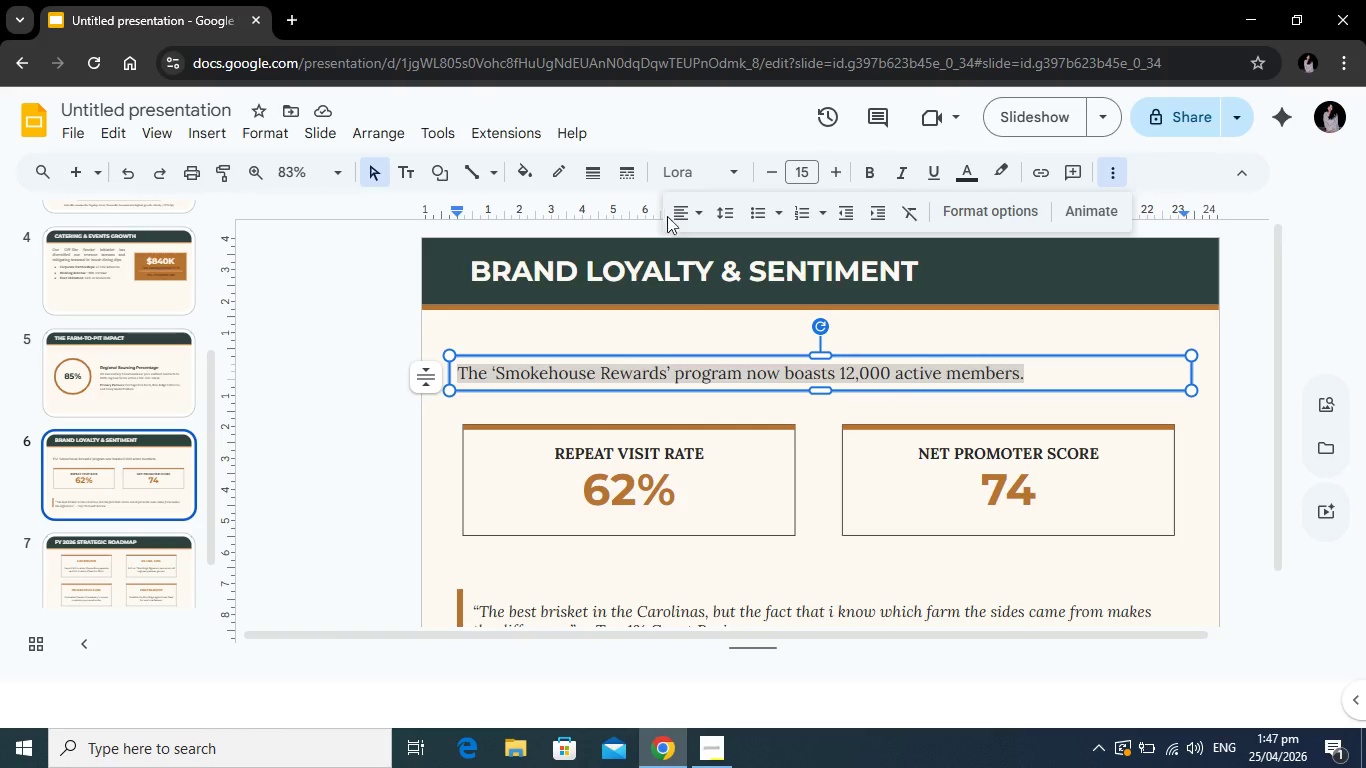 
left_click([679, 210])
 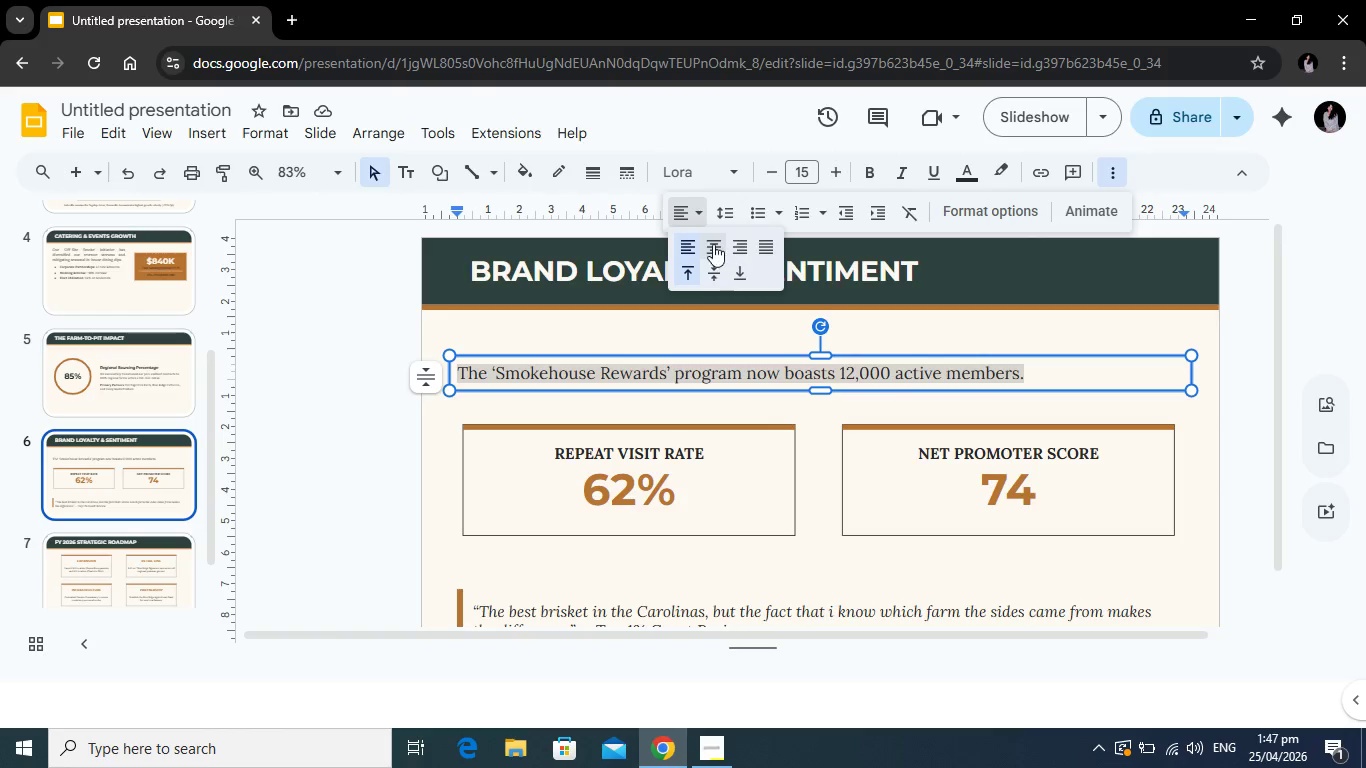 
left_click([713, 244])
 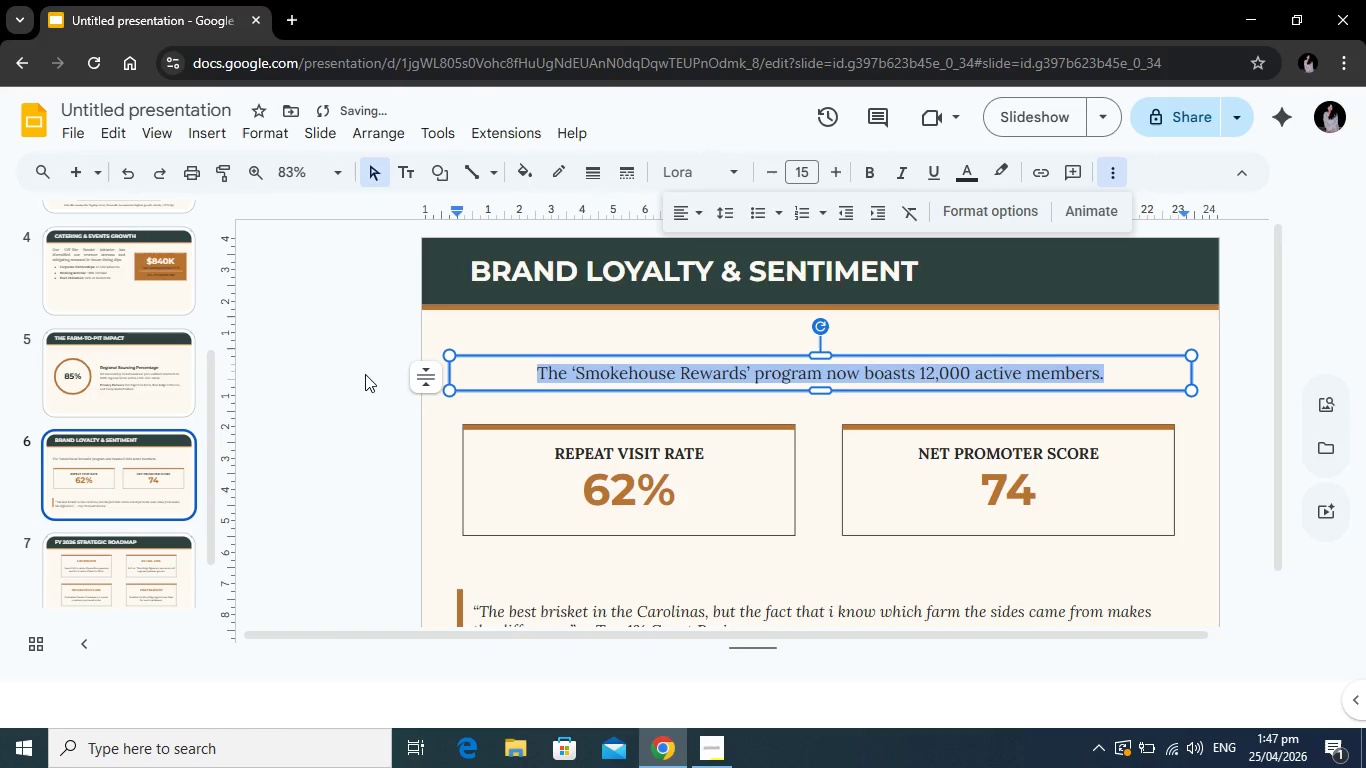 
left_click([365, 374])
 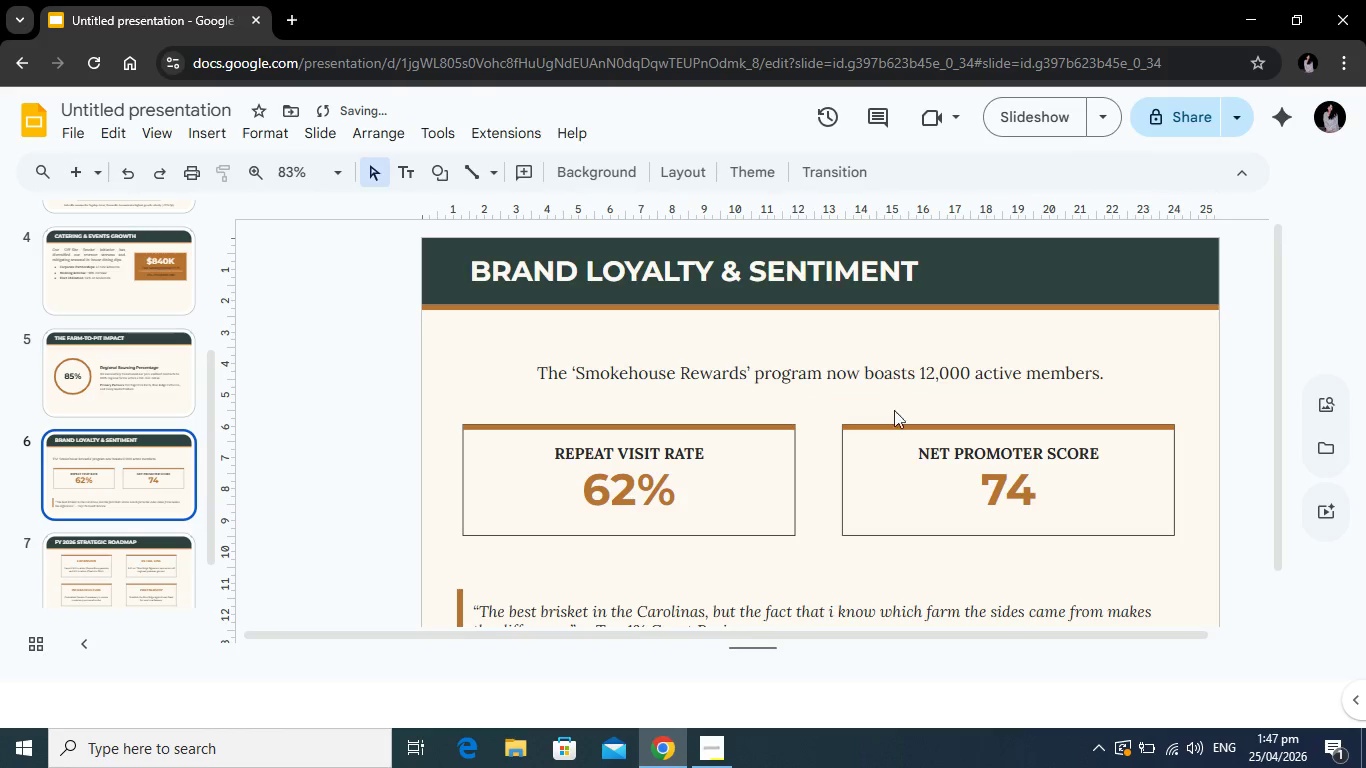 
scroll: coordinate [877, 413], scroll_direction: down, amount: 1.0
 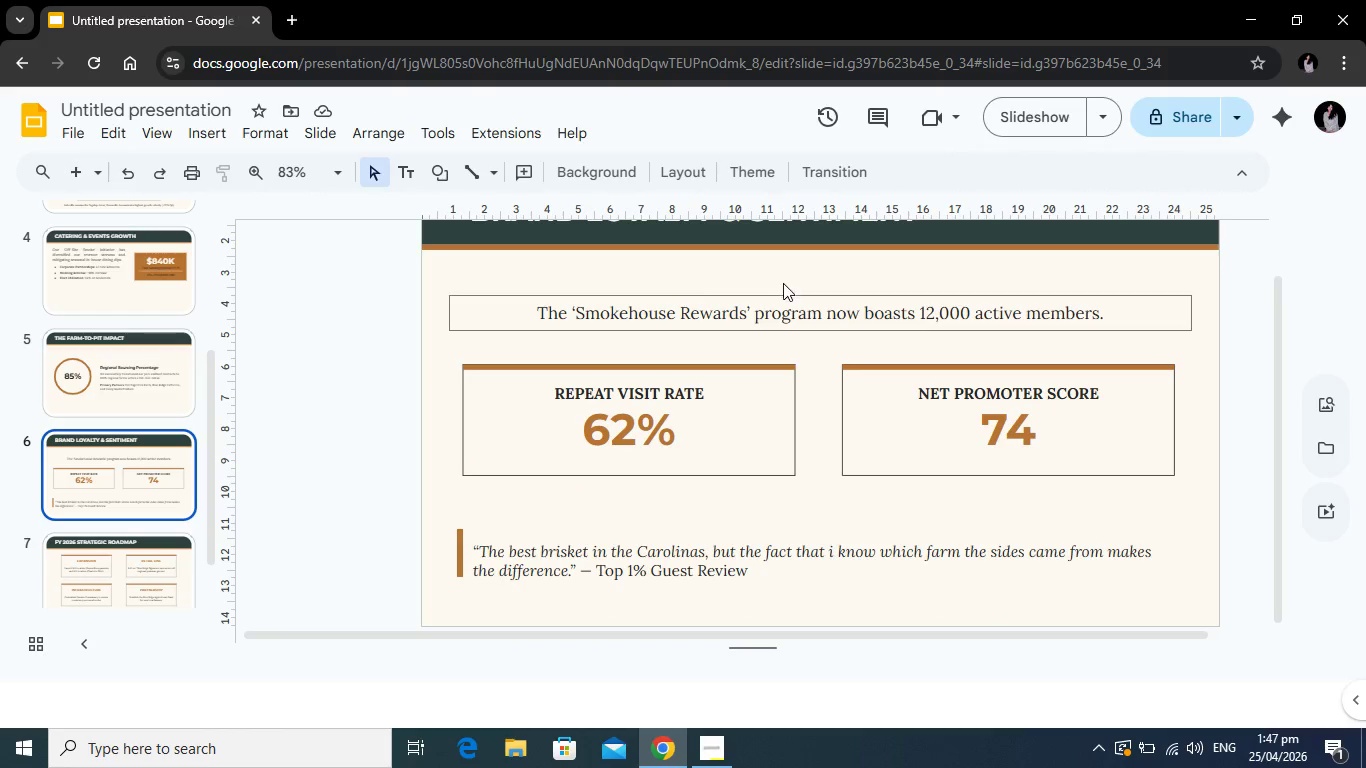 
wait(6.41)
 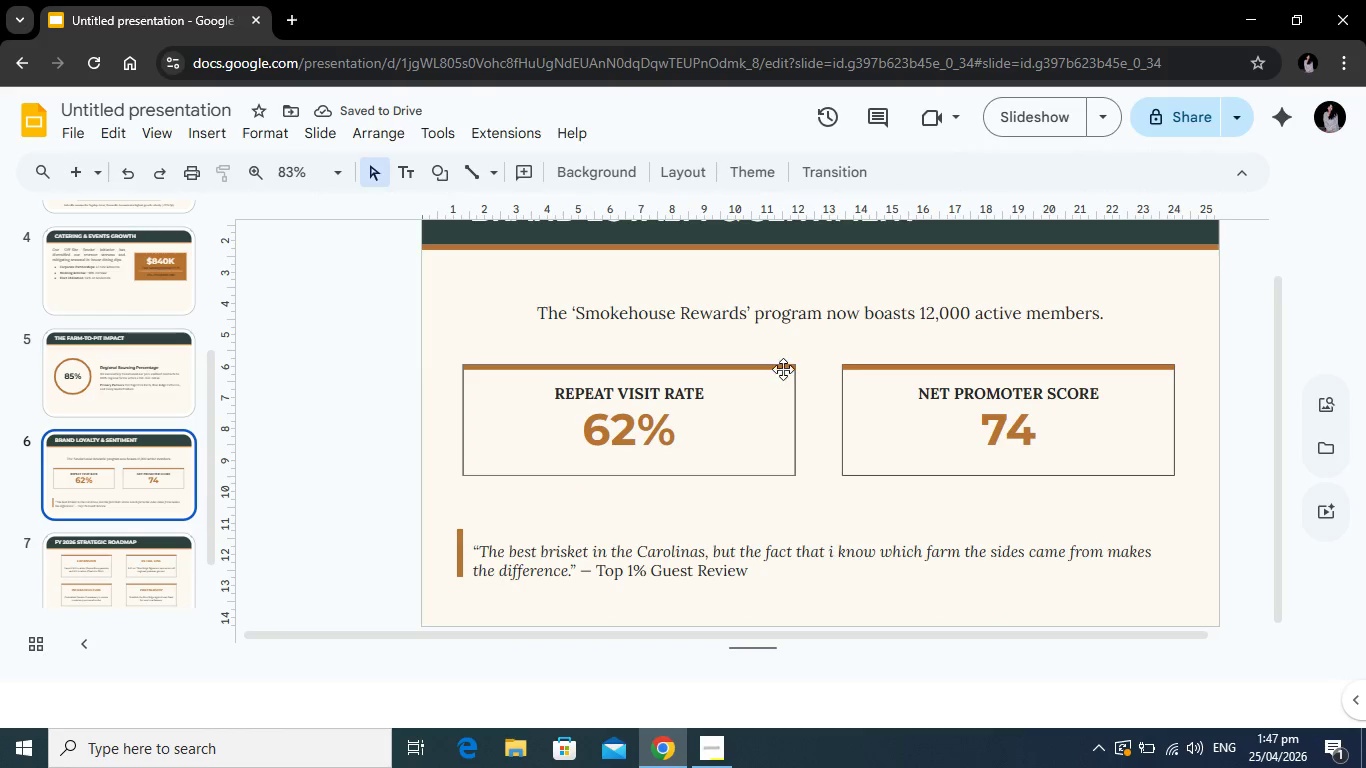 
scroll: coordinate [479, 387], scroll_direction: up, amount: 2.0
 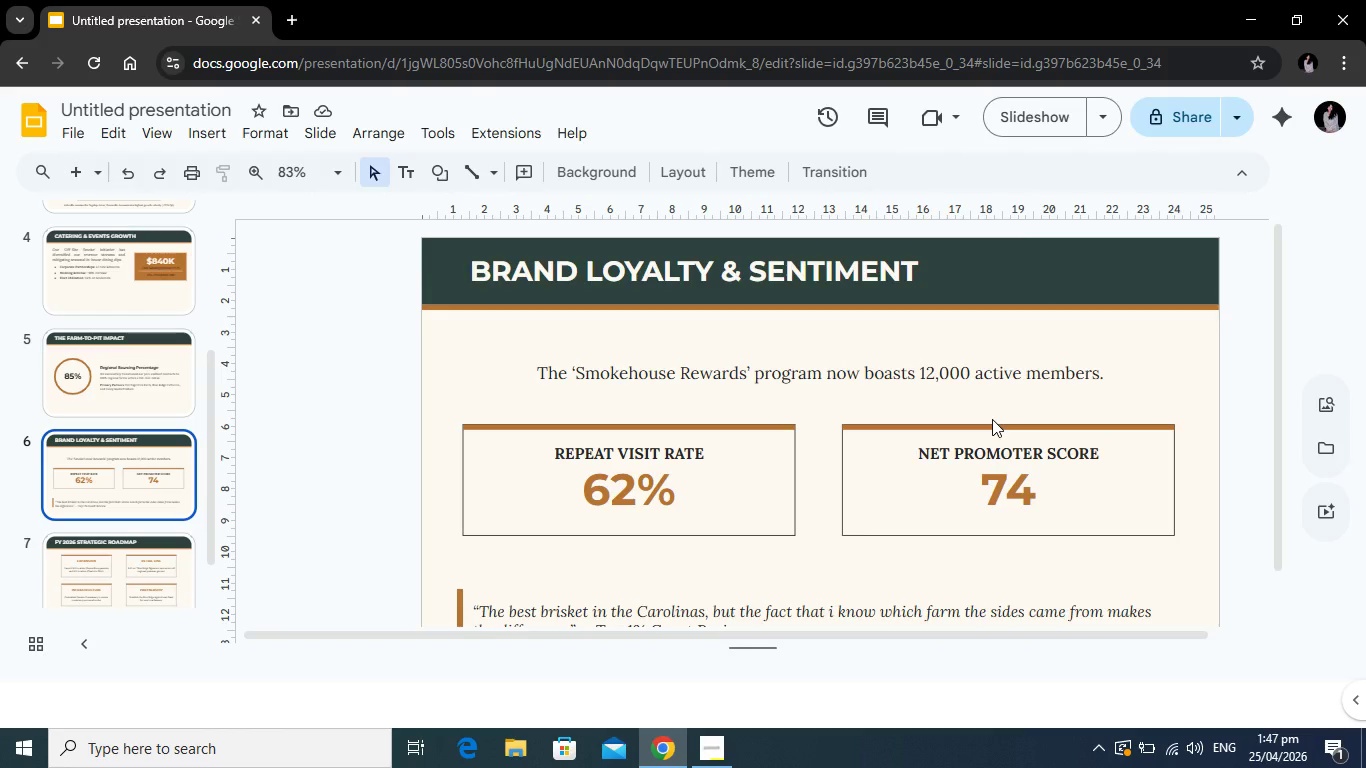 
scroll: coordinate [66, 396], scroll_direction: down, amount: 4.0
 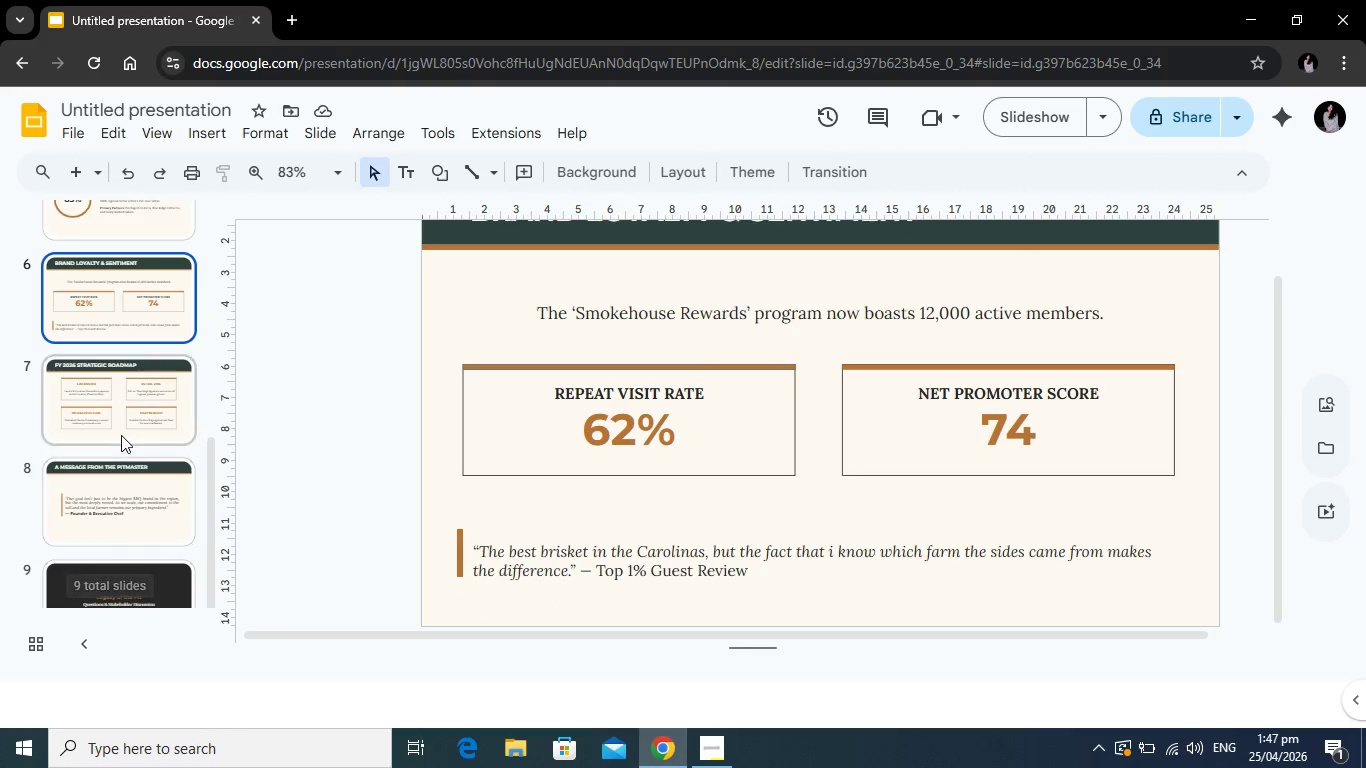 
left_click([121, 435])
 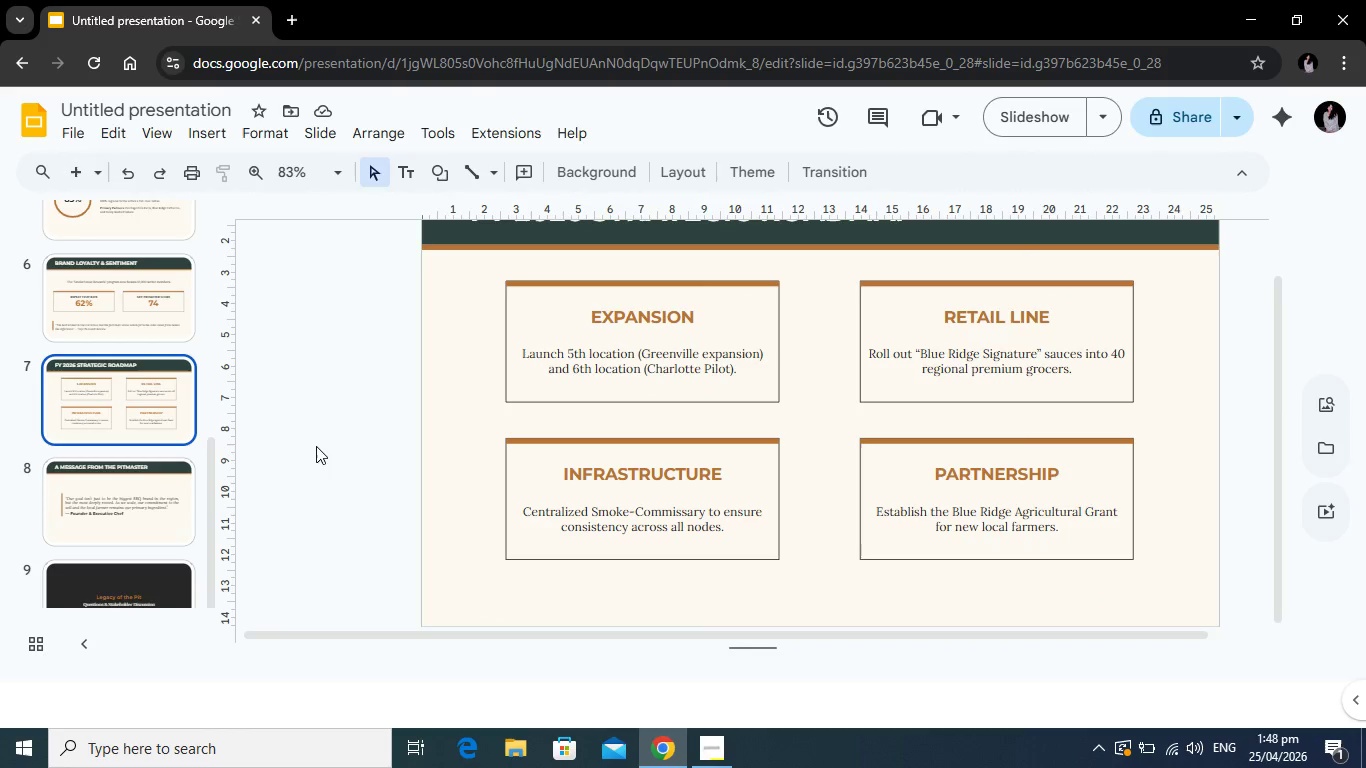 
left_click([173, 478])
 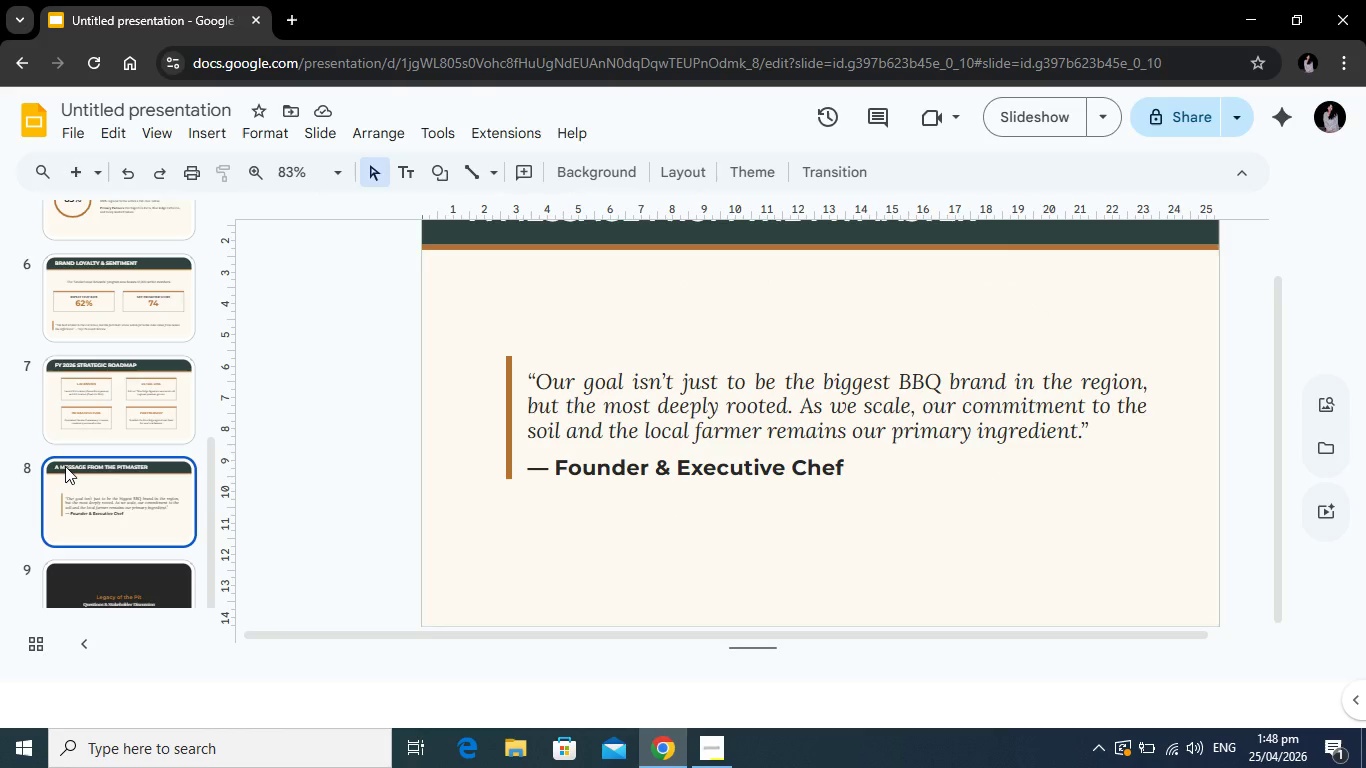 
scroll: coordinate [65, 466], scroll_direction: down, amount: 1.0
 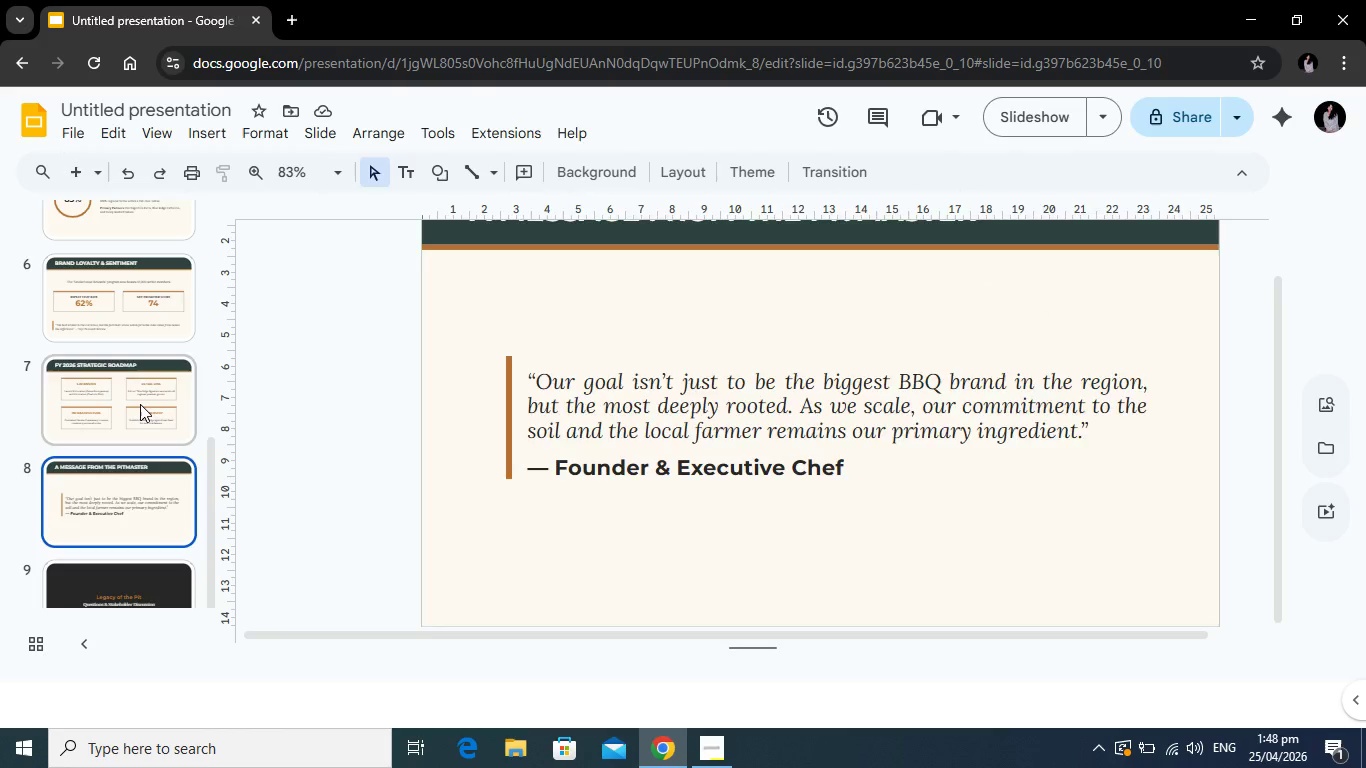 
left_click([140, 404])
 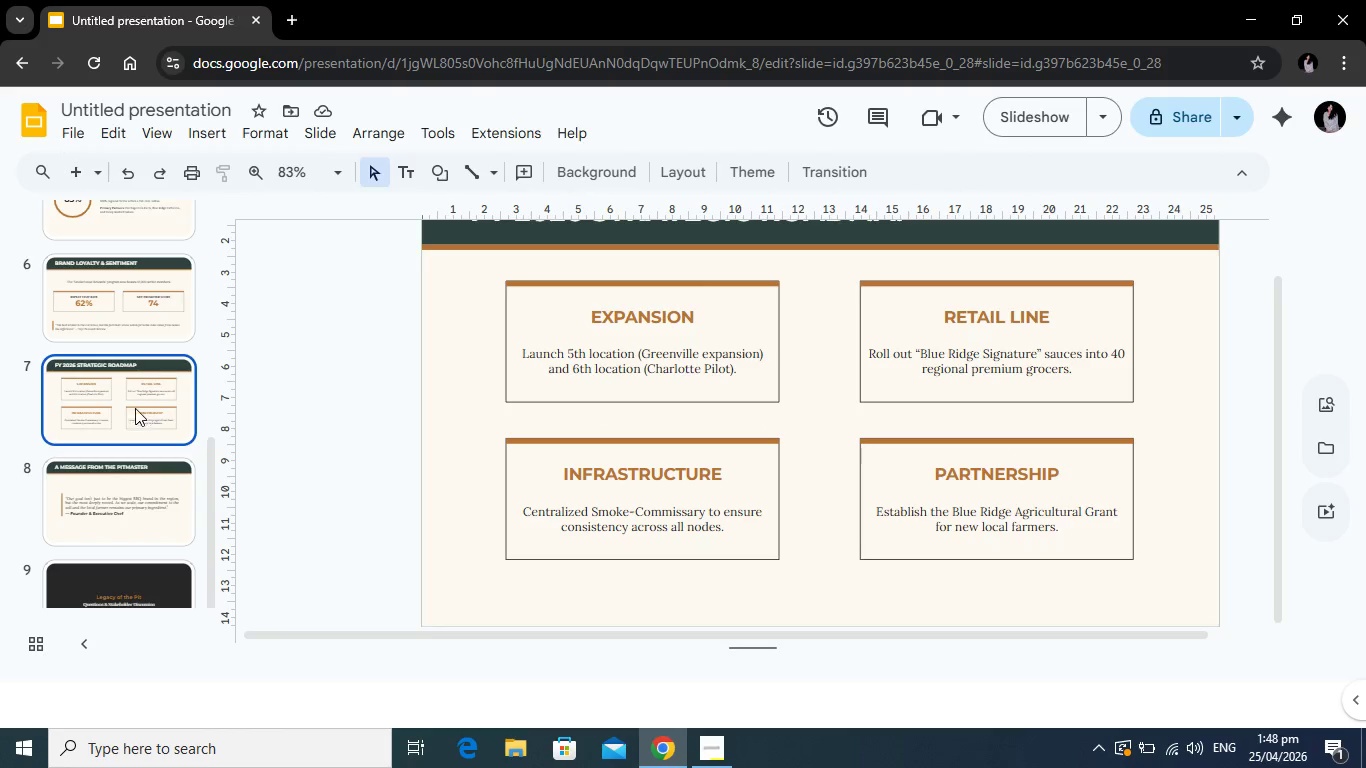 
scroll: coordinate [134, 409], scroll_direction: up, amount: 3.0
 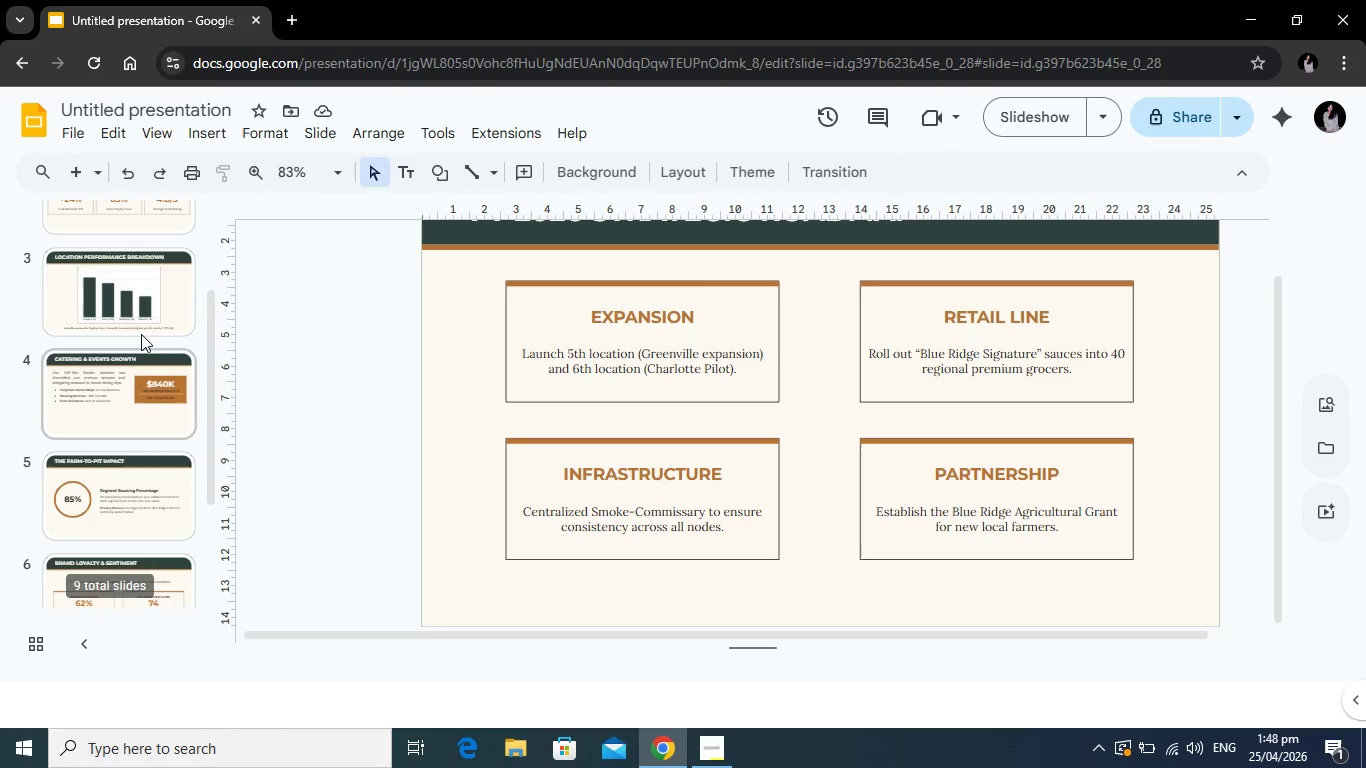 
left_click([141, 334])
 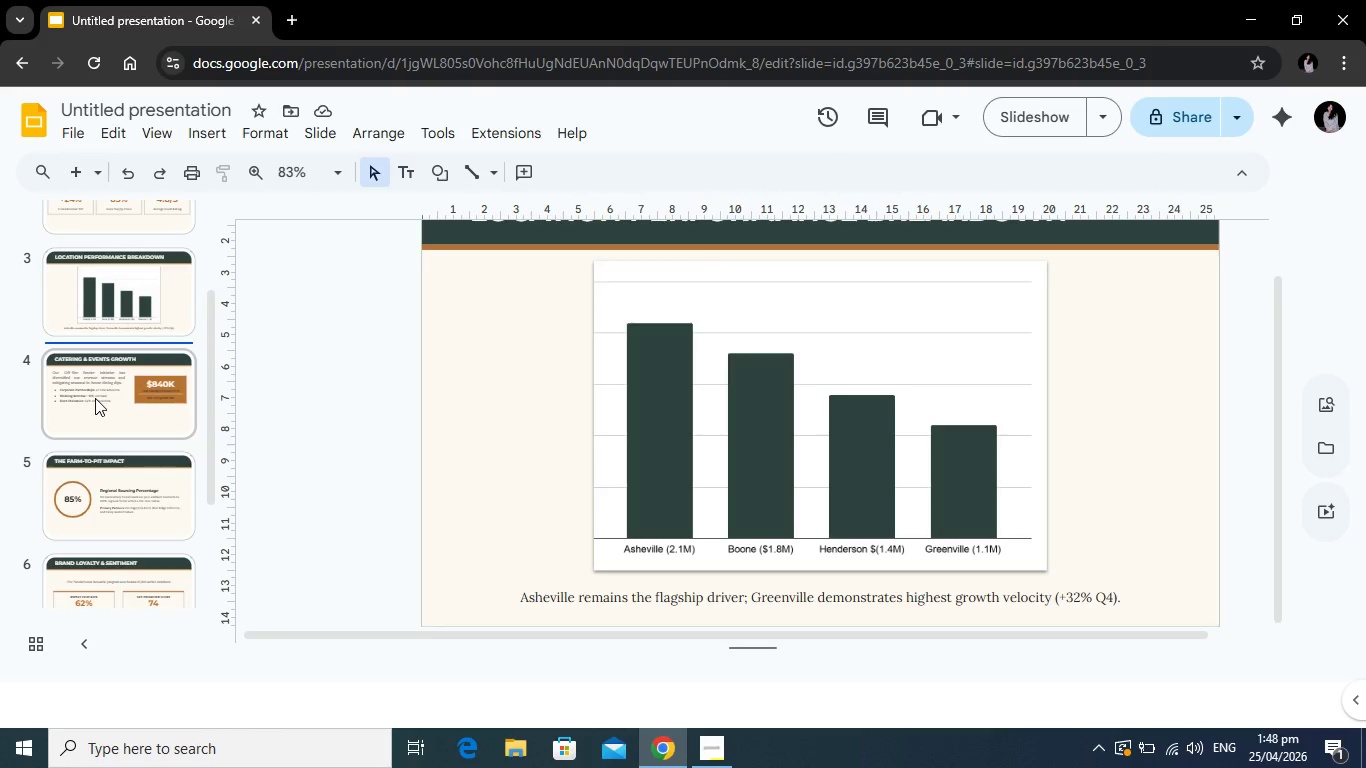 
key(Alt+Tab)